 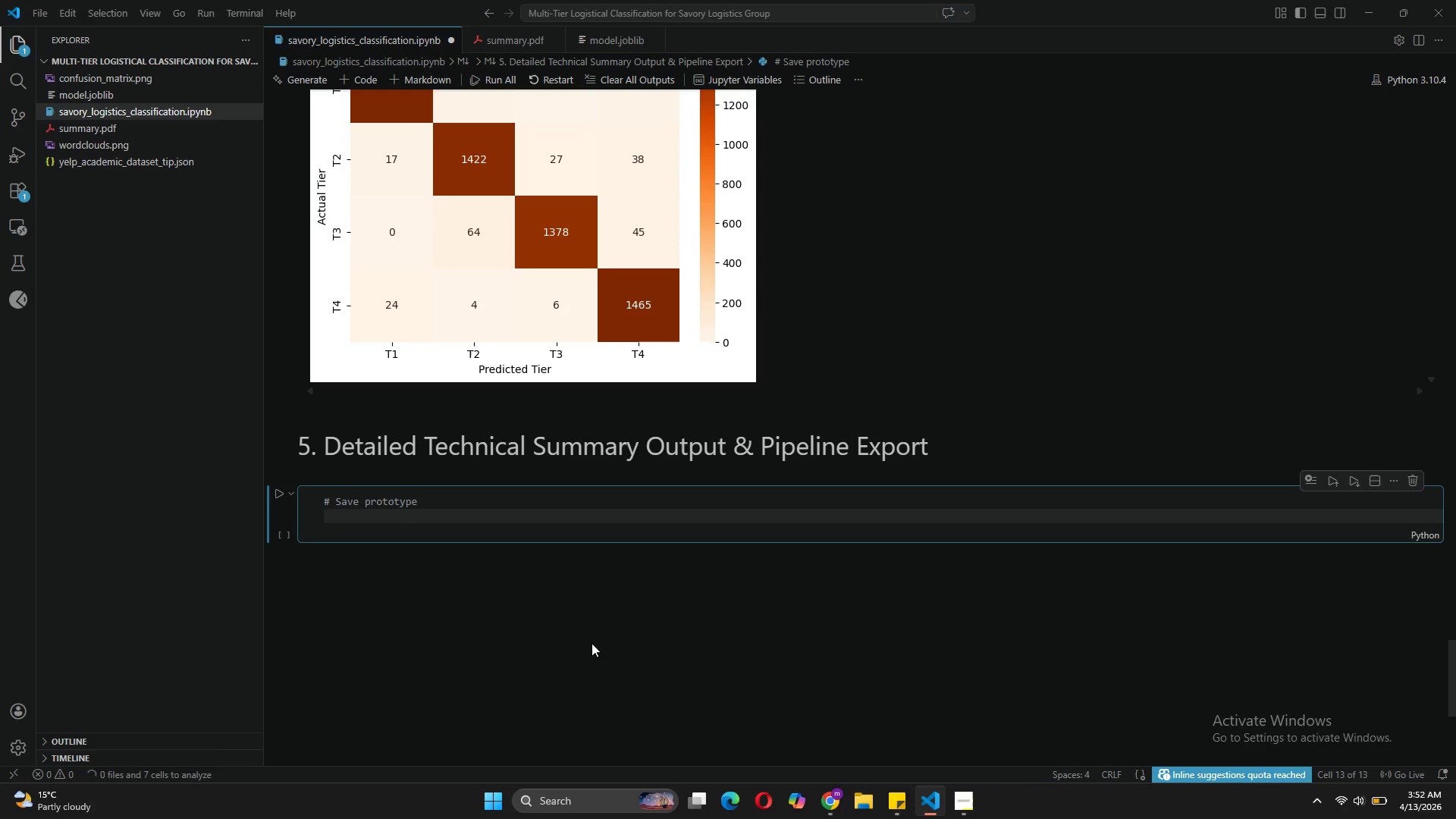 
type(pipeline = {)
 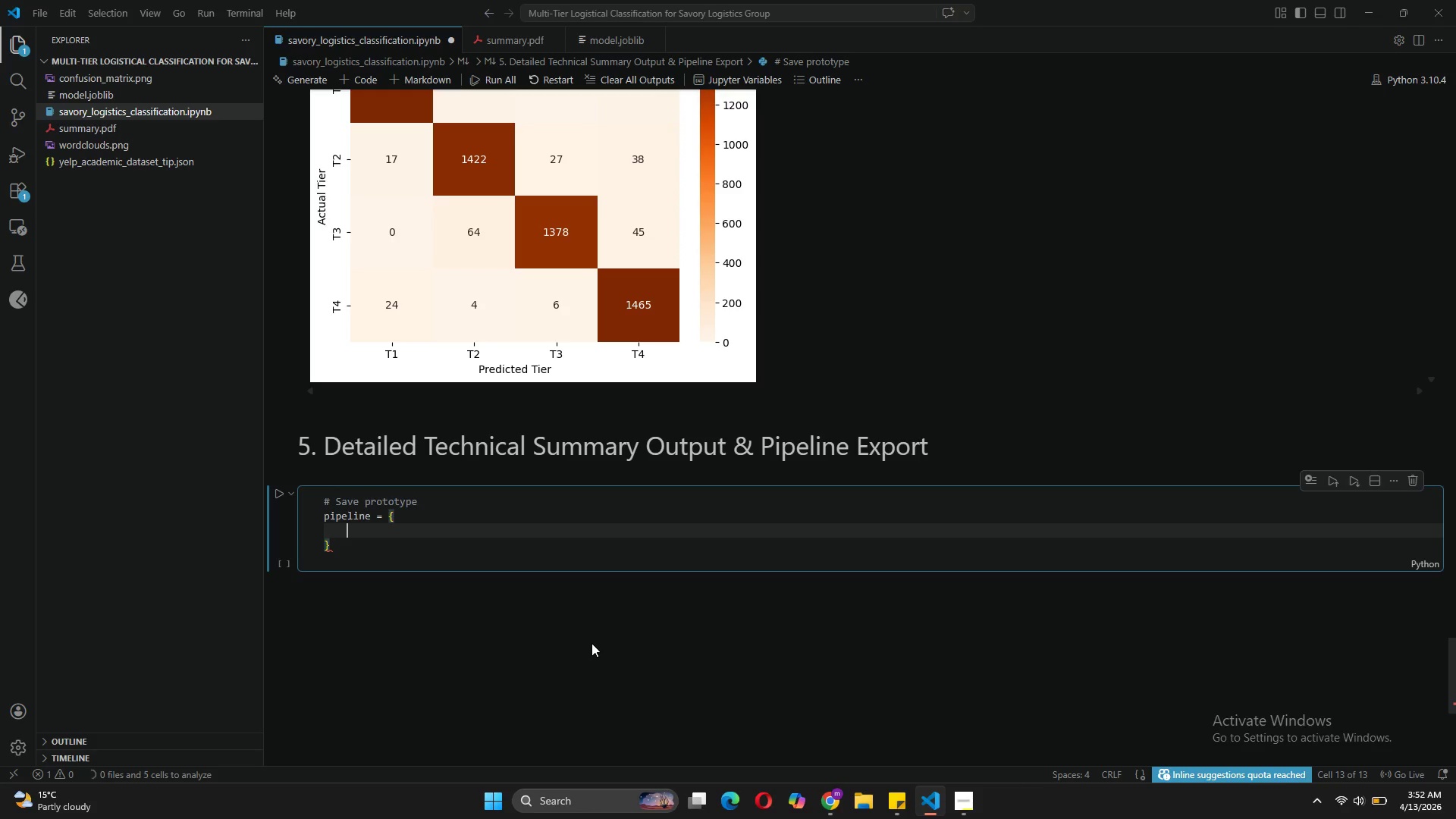 
 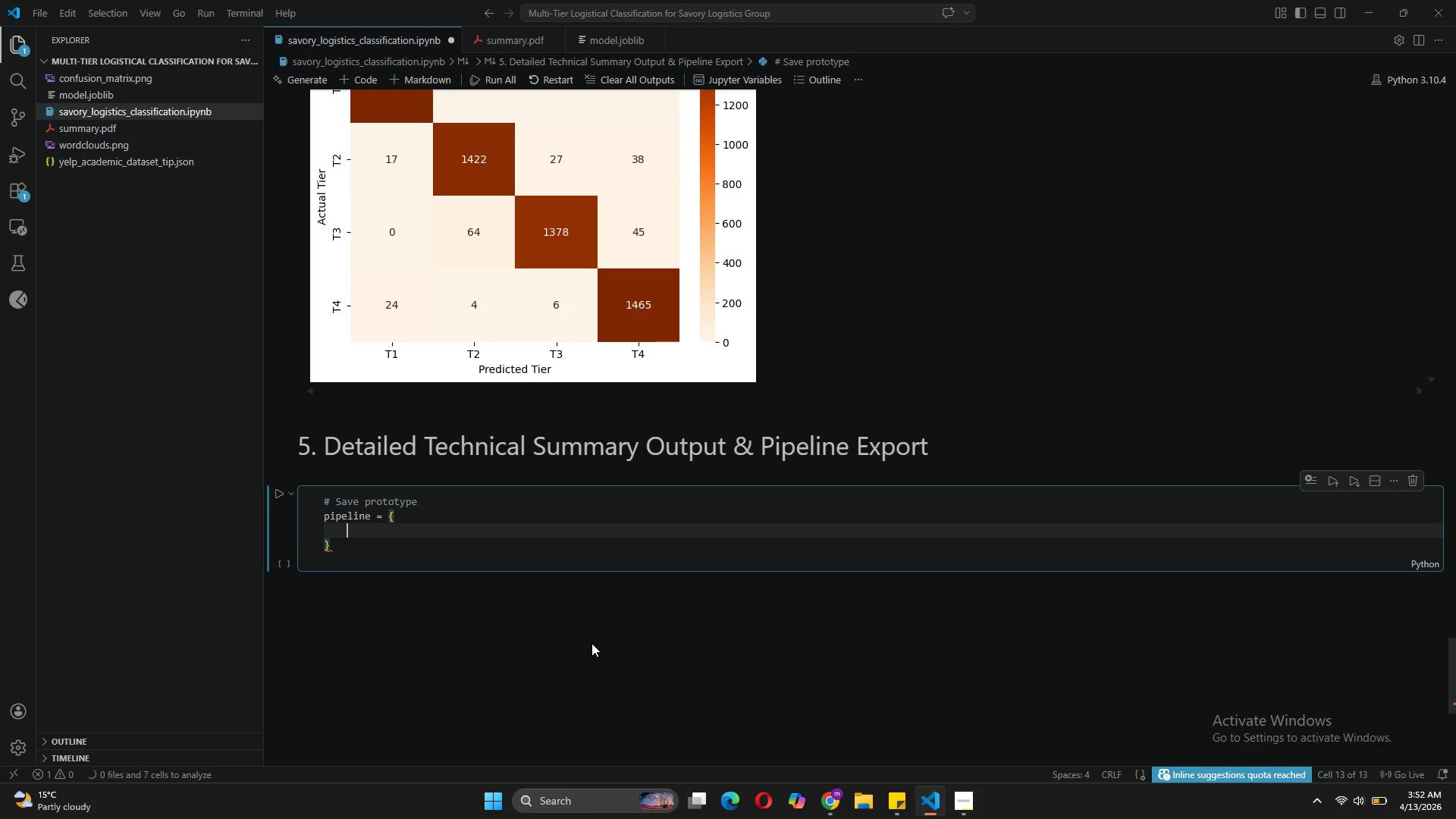 
key(Enter)
 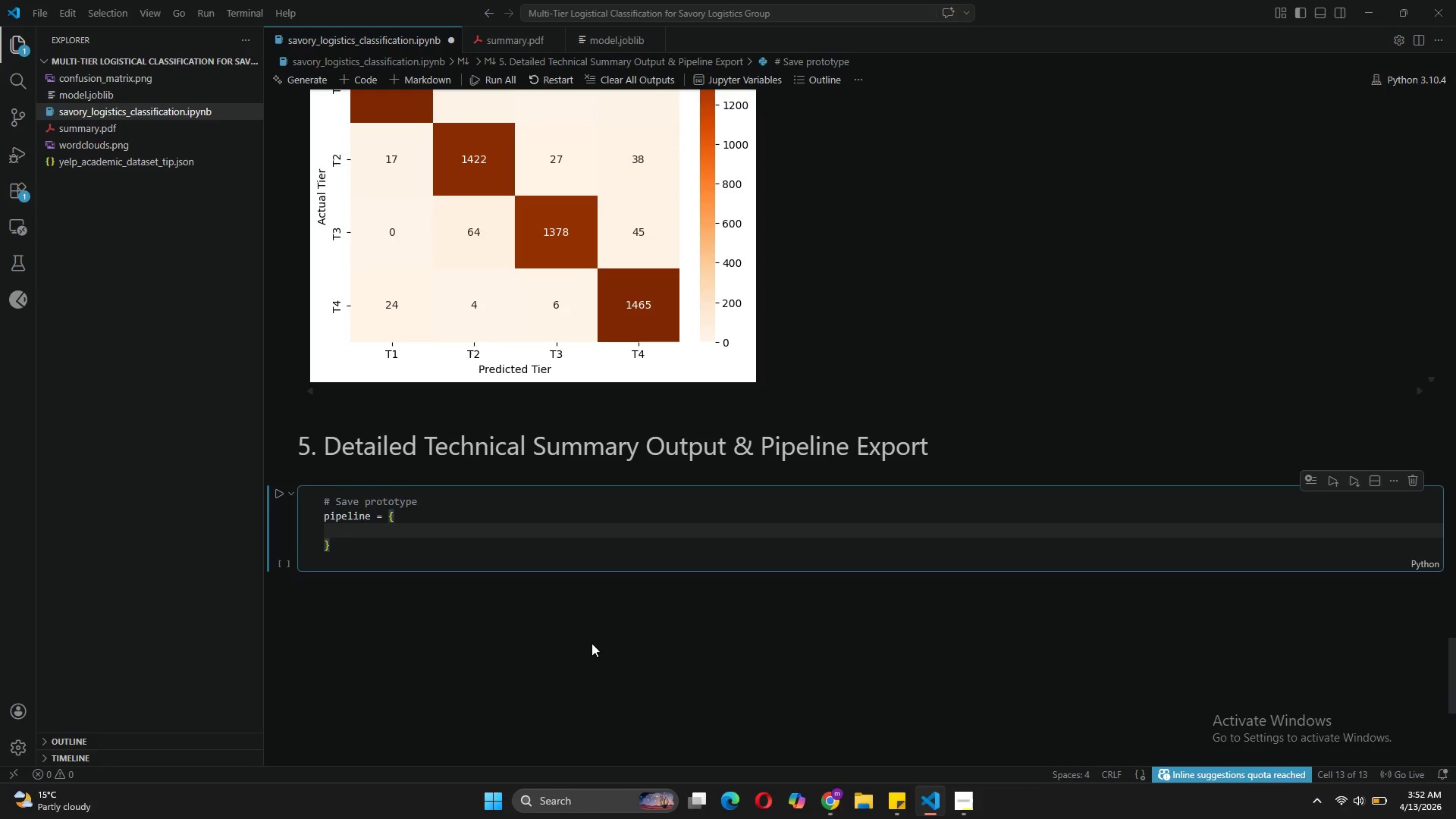 
type('tfidf)
 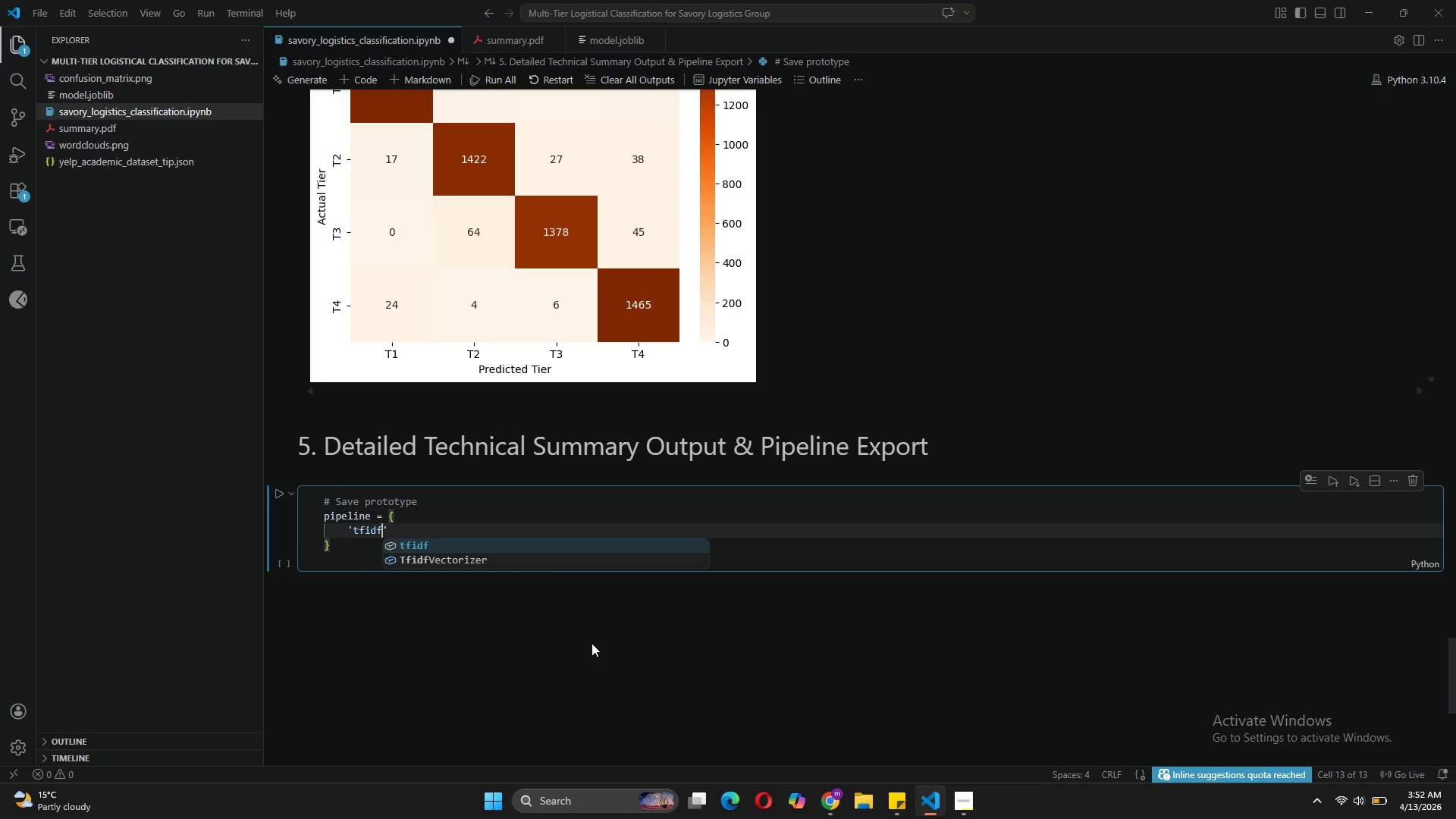 
key(ArrowRight)
 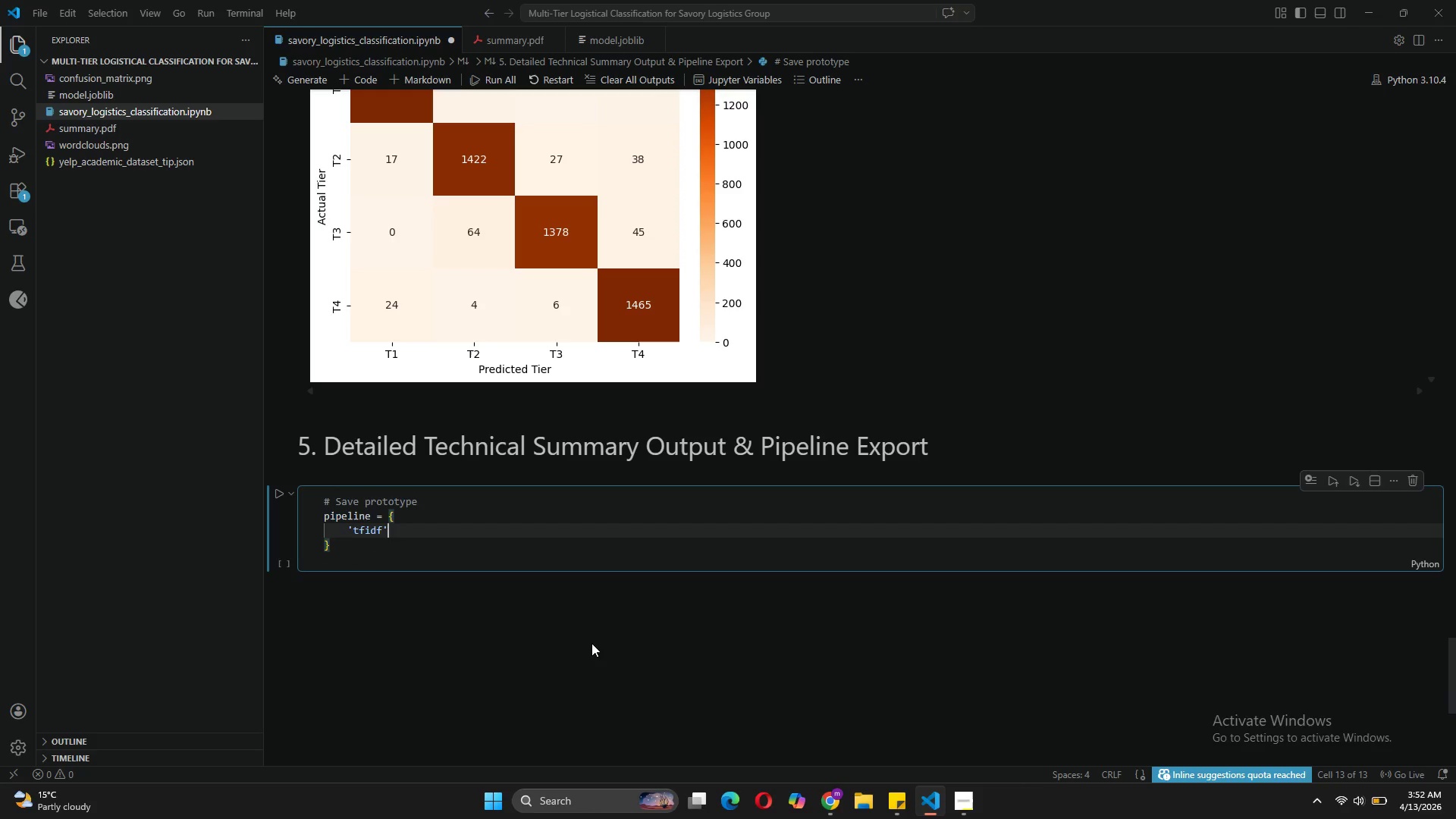 
type(: tfidf,)
 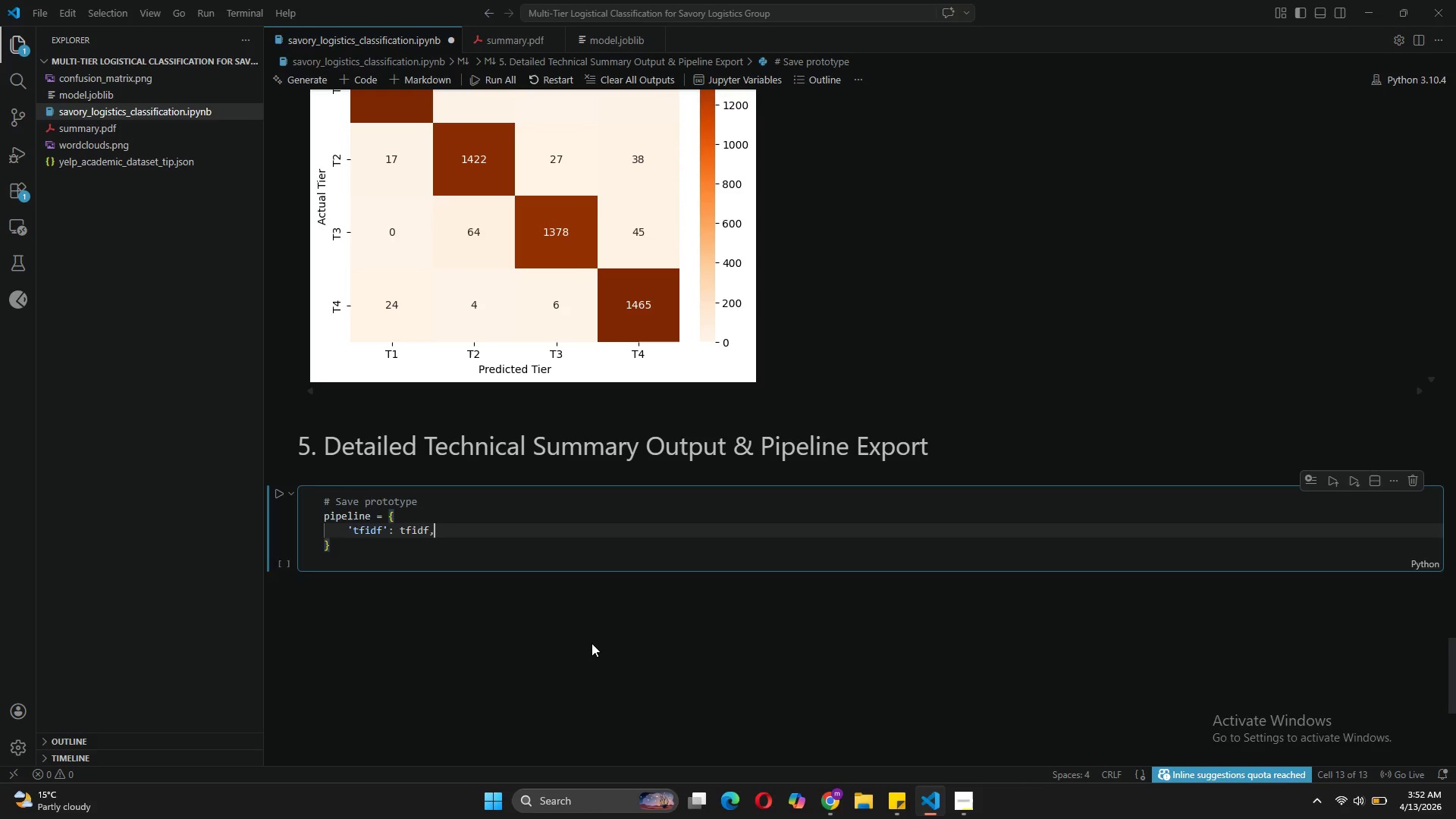 
key(Enter)
 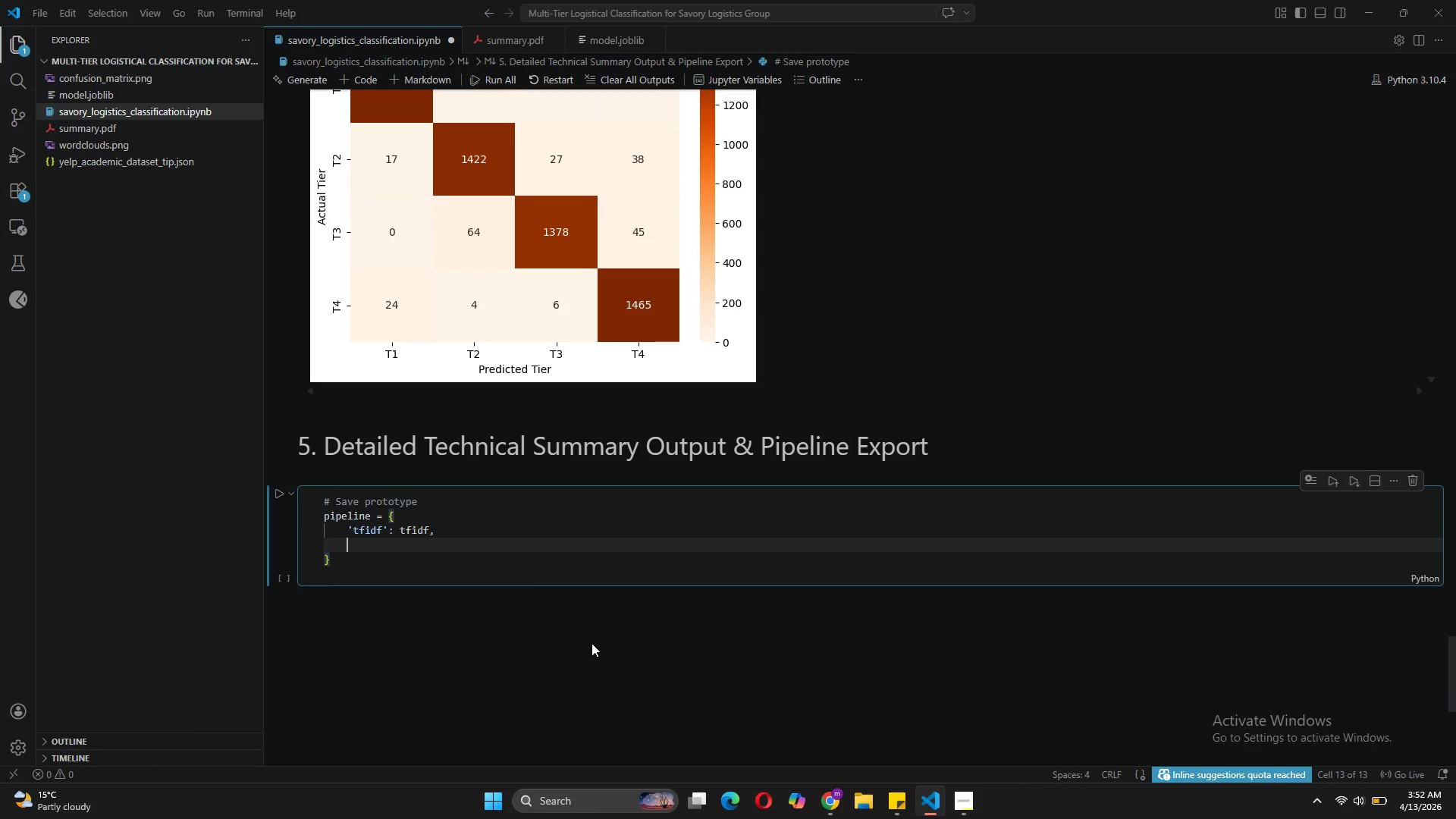 
type('model)
 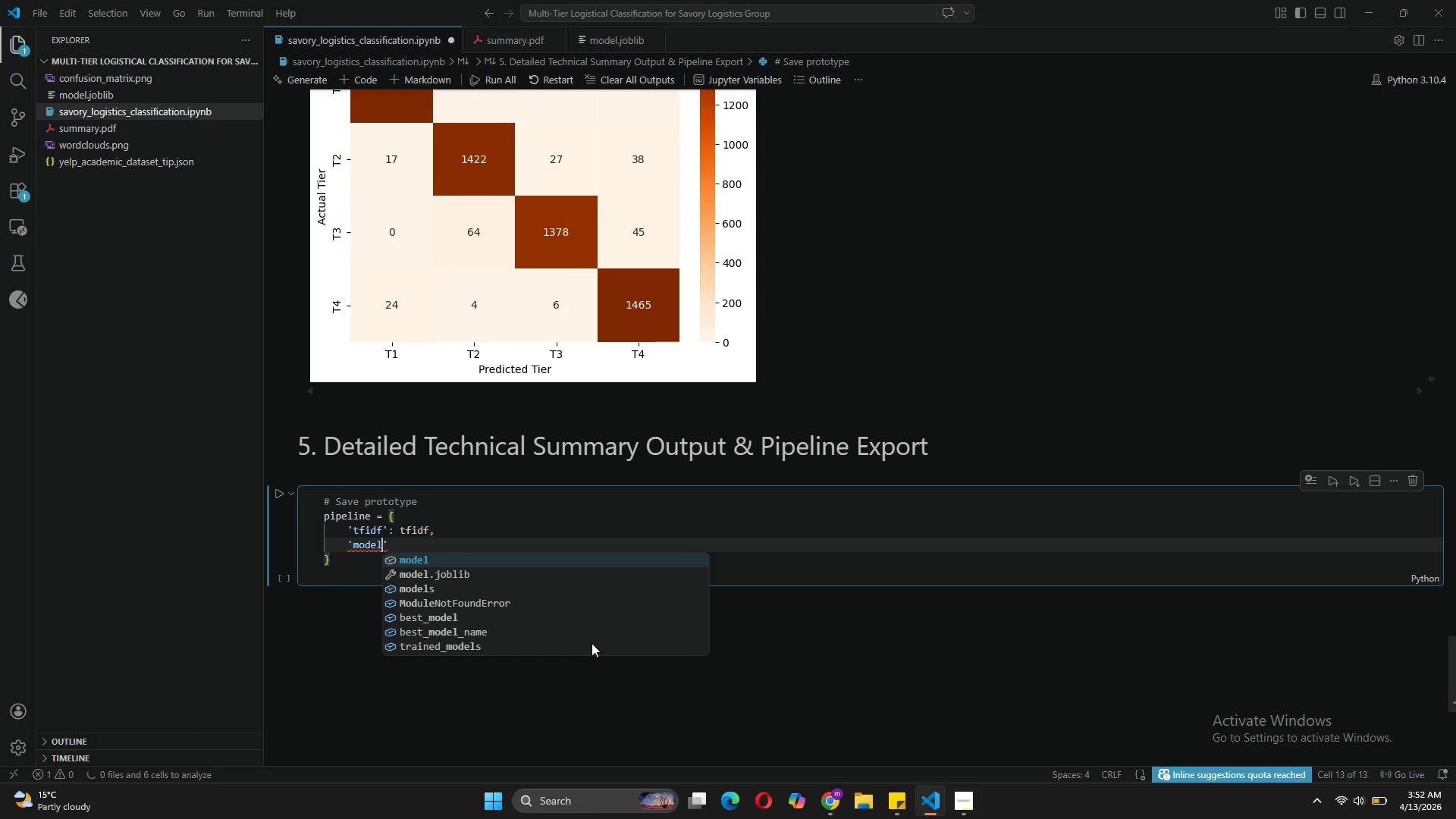 
key(ArrowRight)
 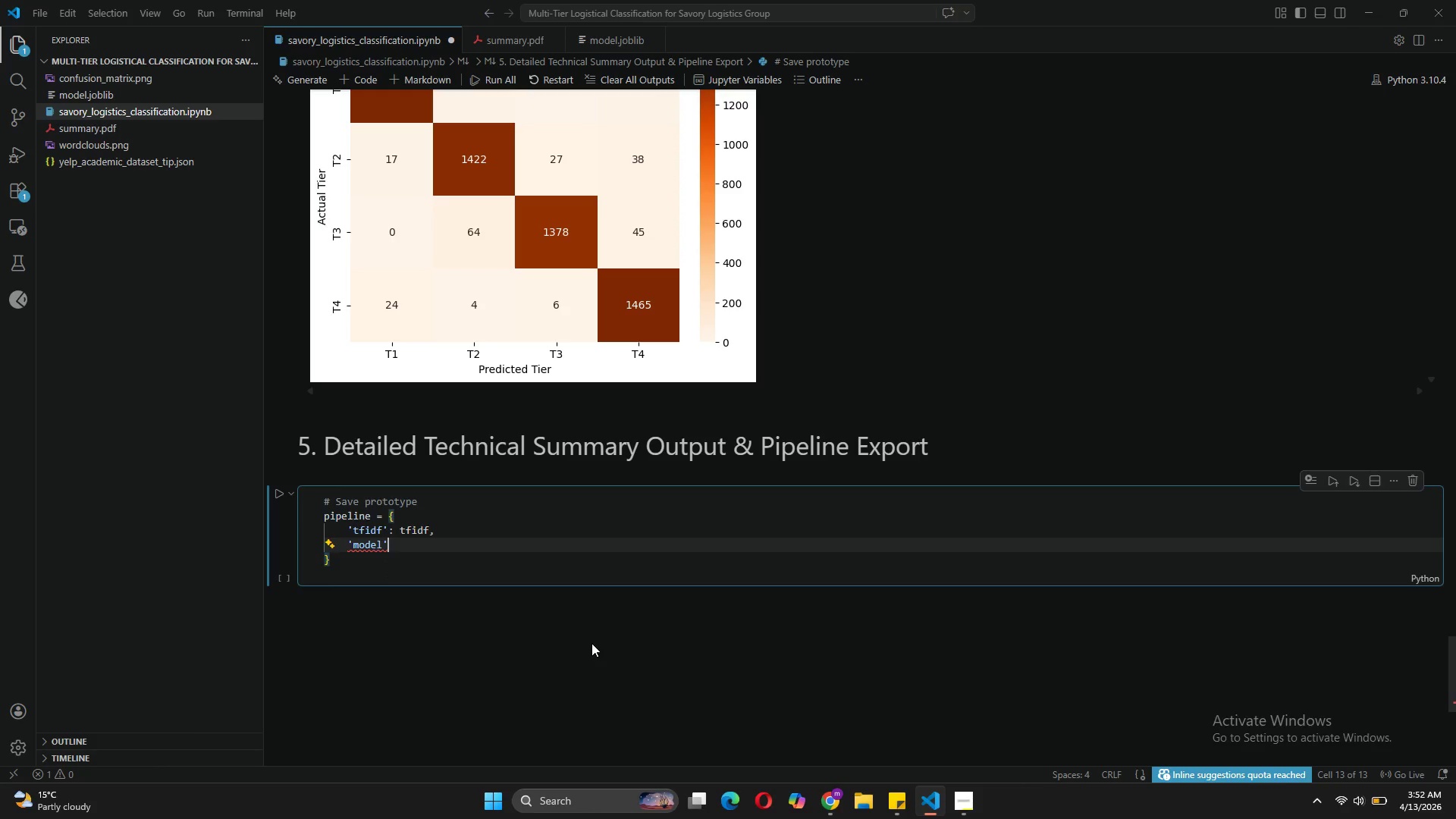 
type(: best_model)
 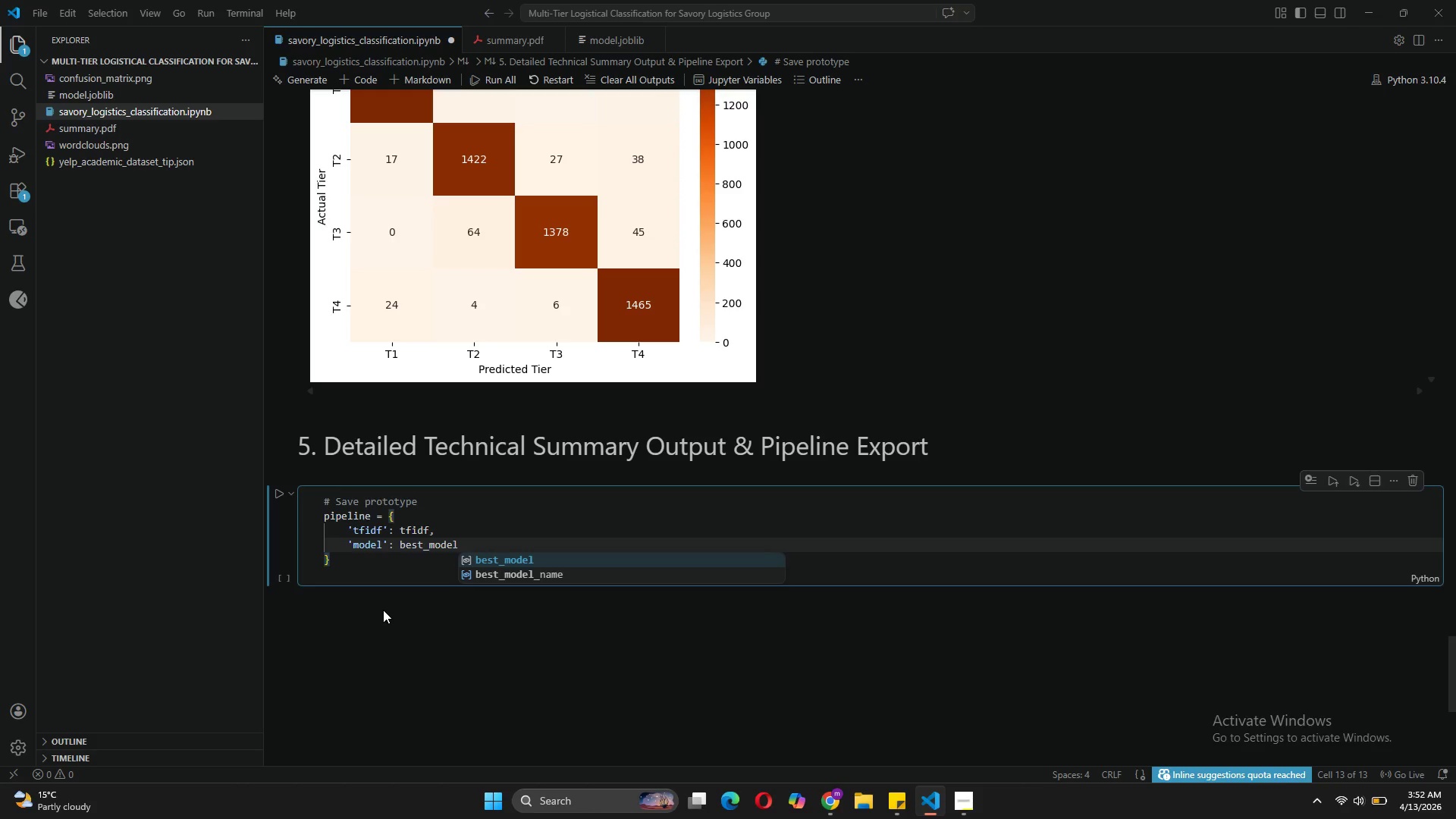 
left_click([344, 568])
 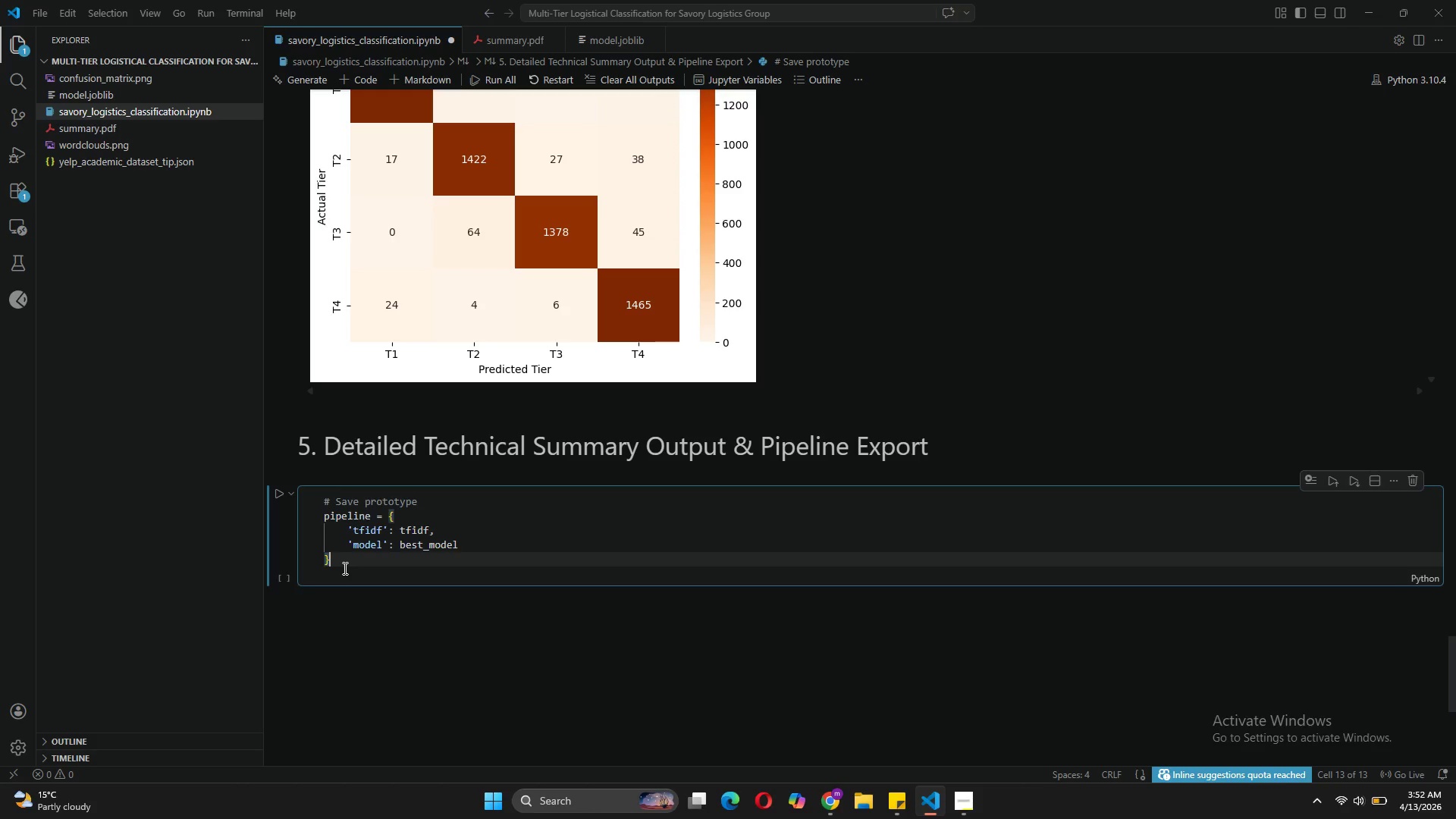 
key(Enter)
 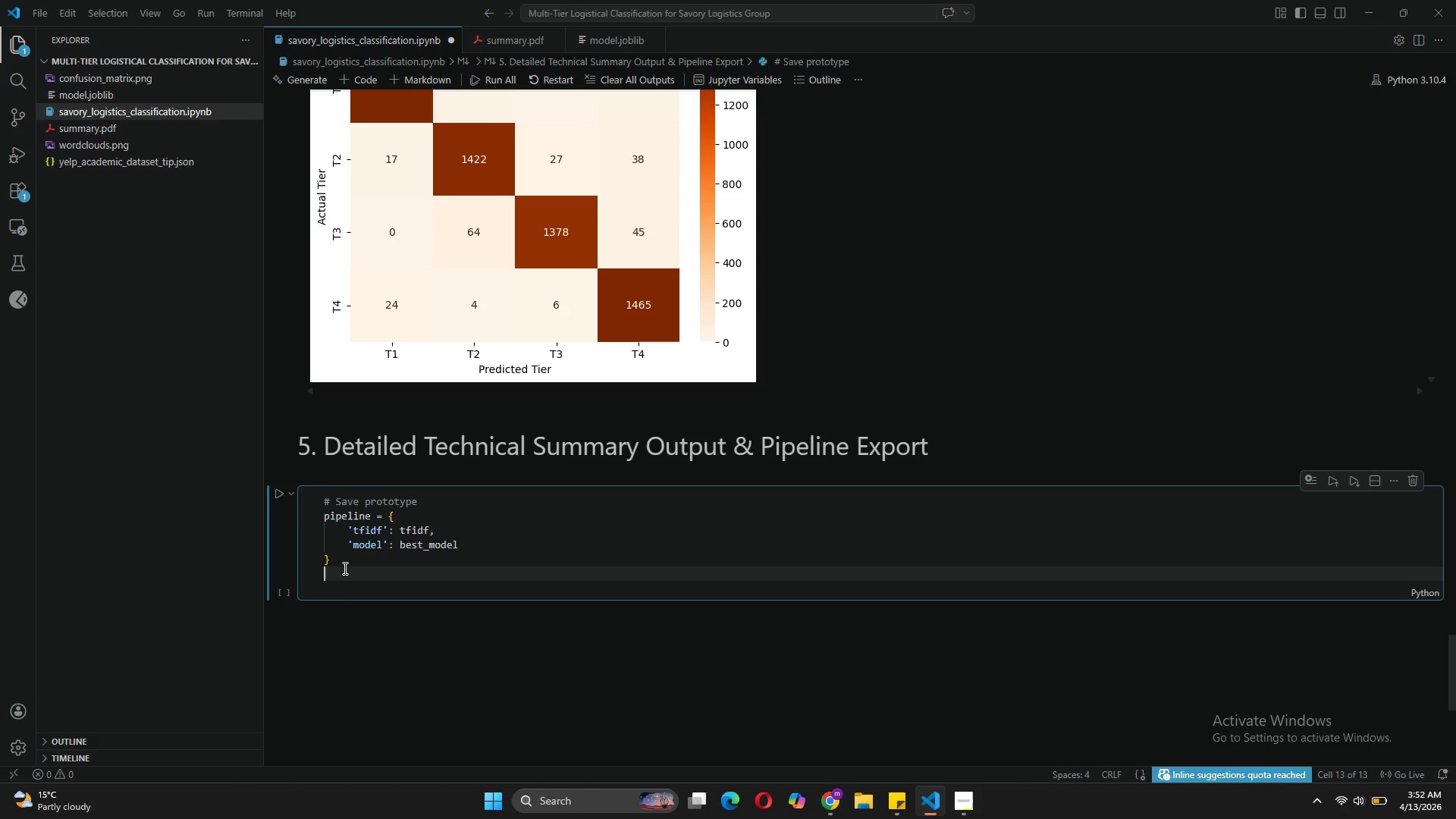 
type(joblib.dump(pipeline, ')
 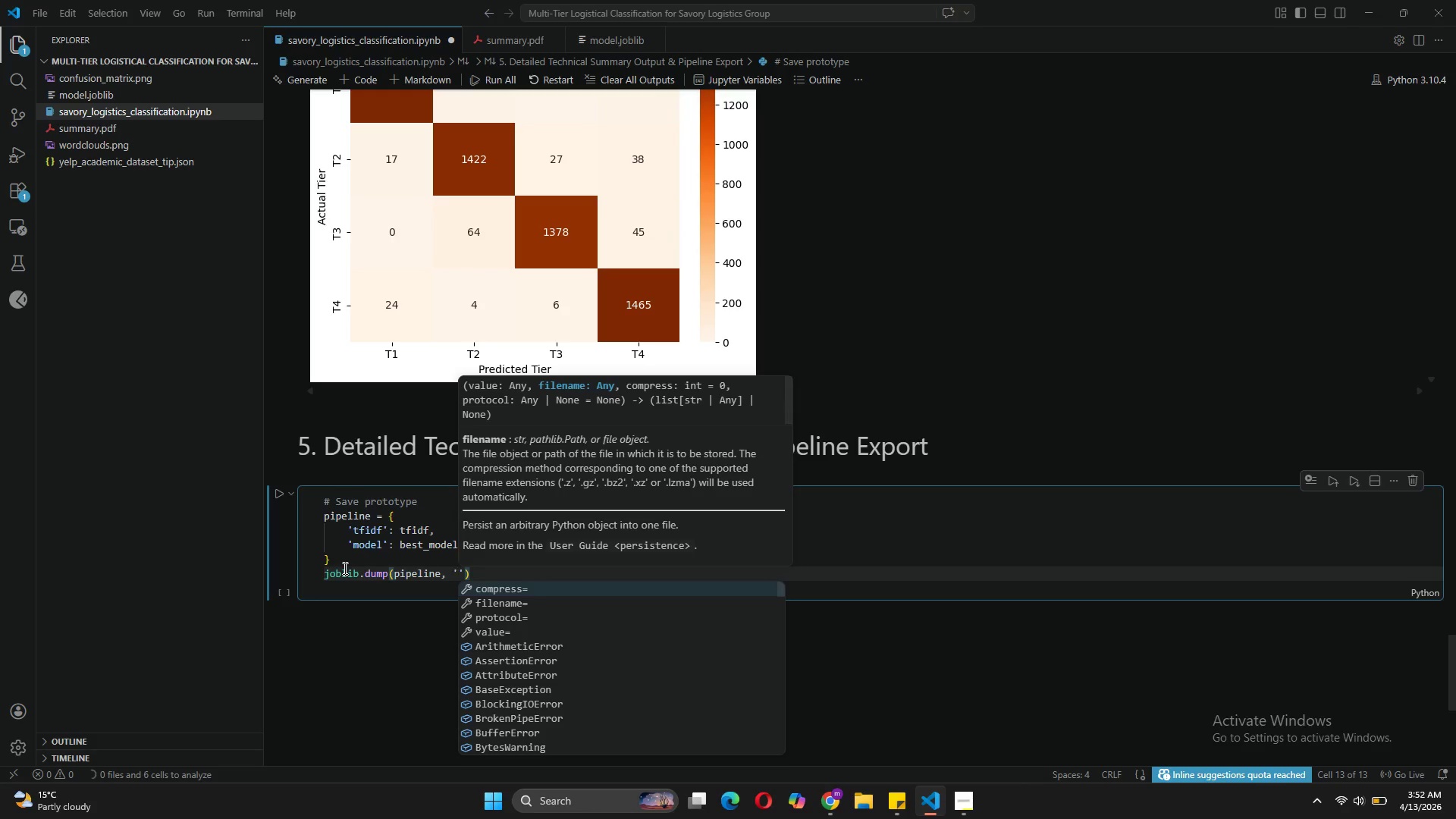 
type(Logistics)
 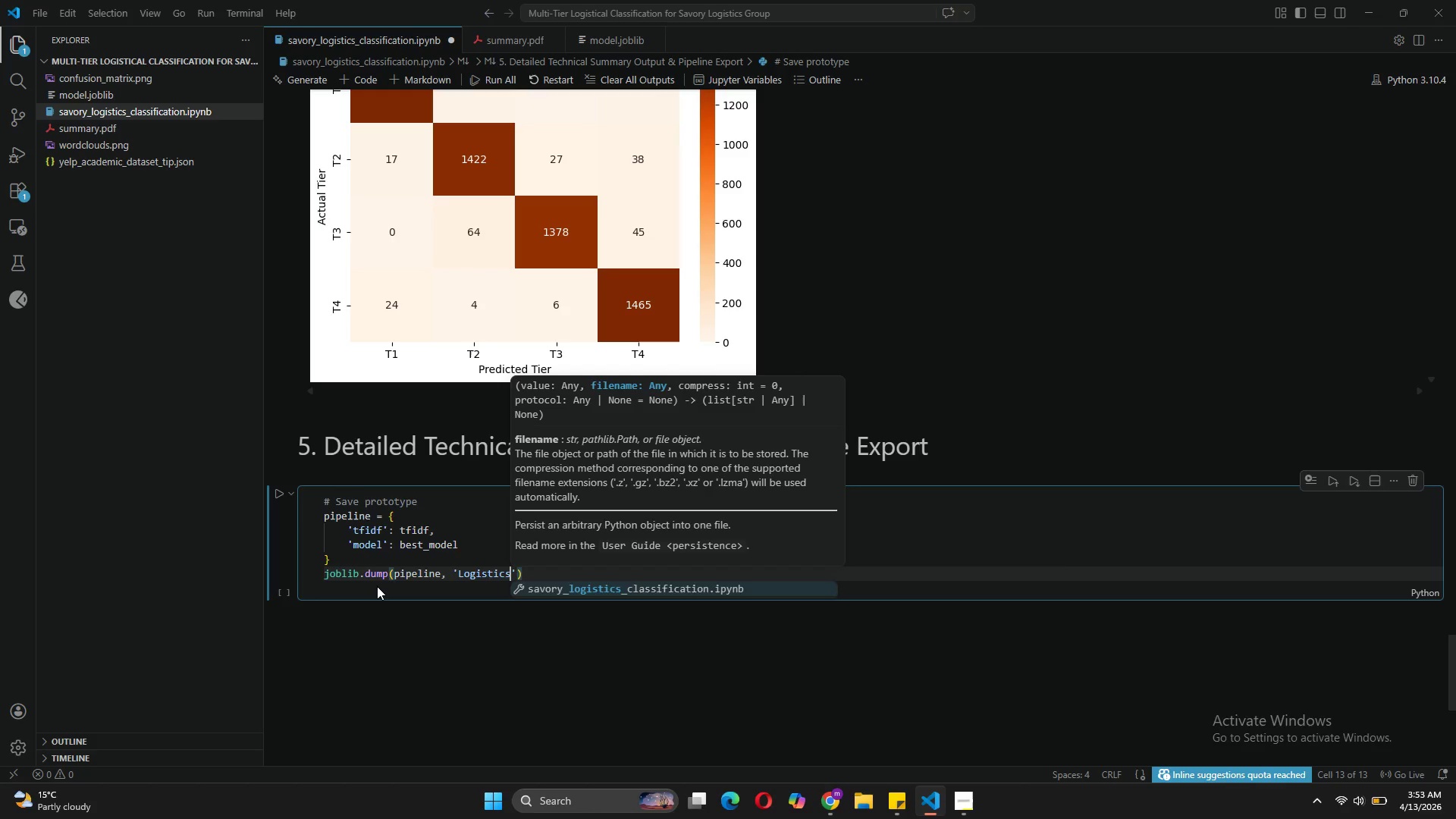 
left_click([462, 571])
 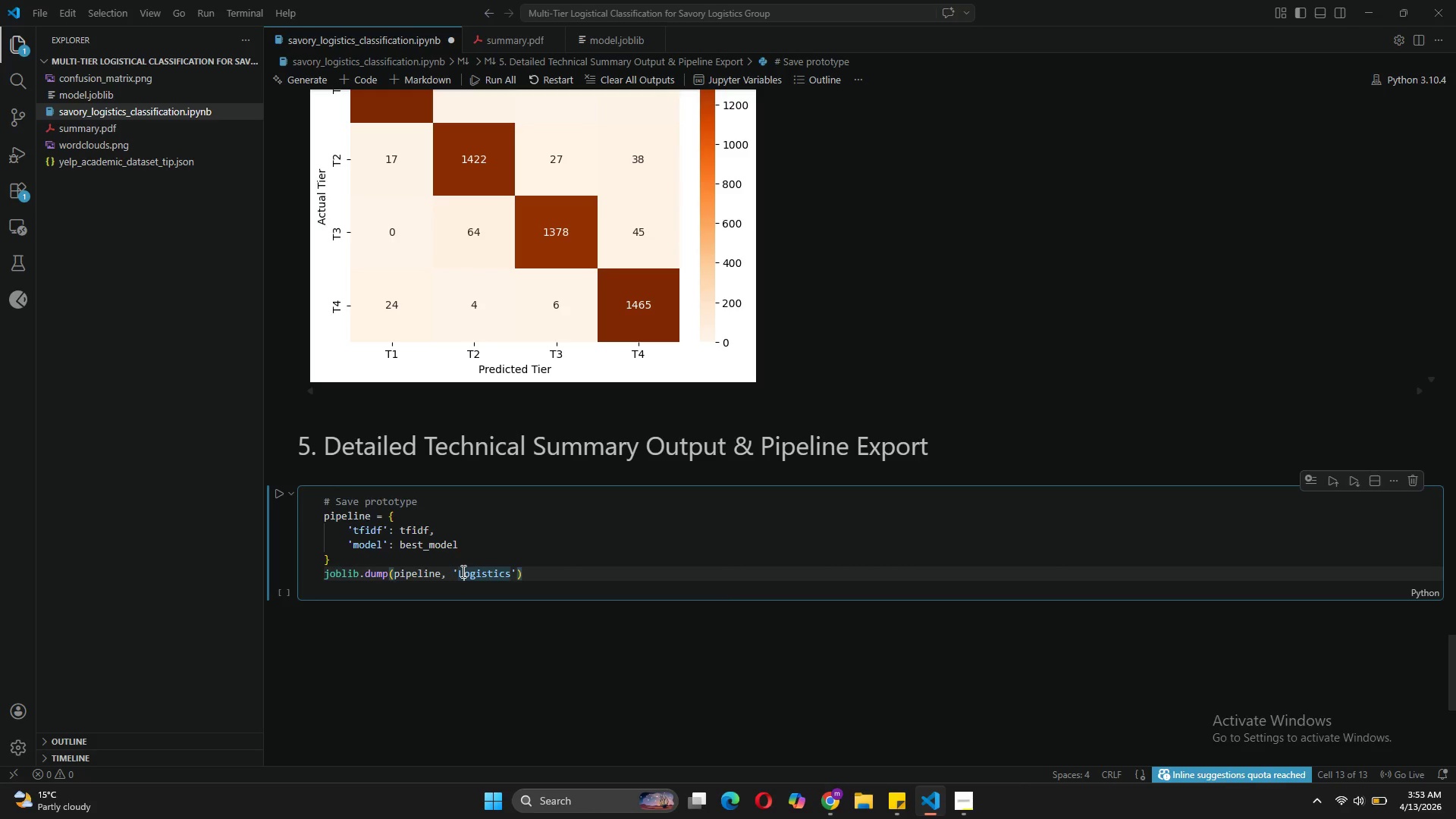 
key(Backspace)
 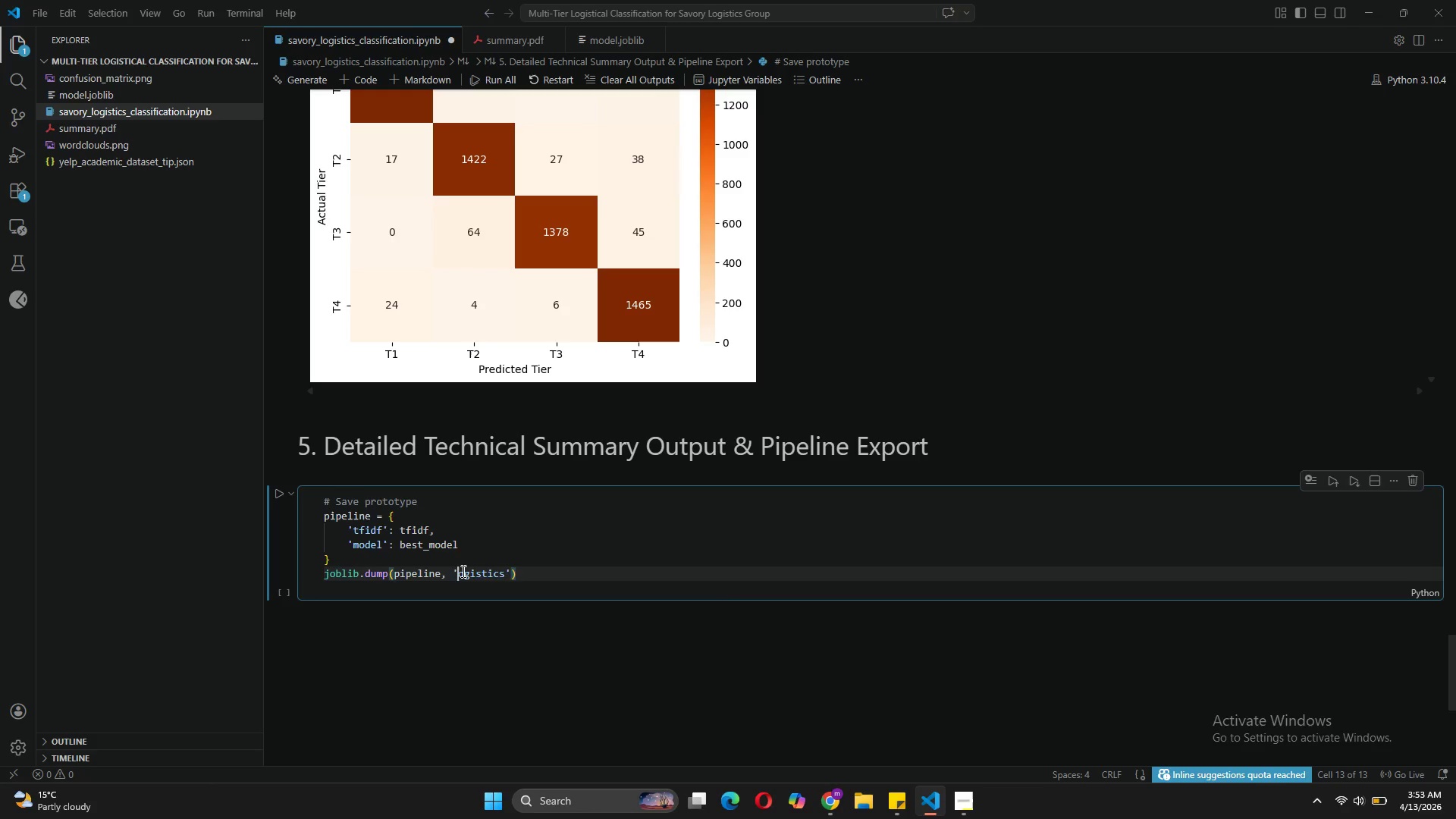 
key(L)
 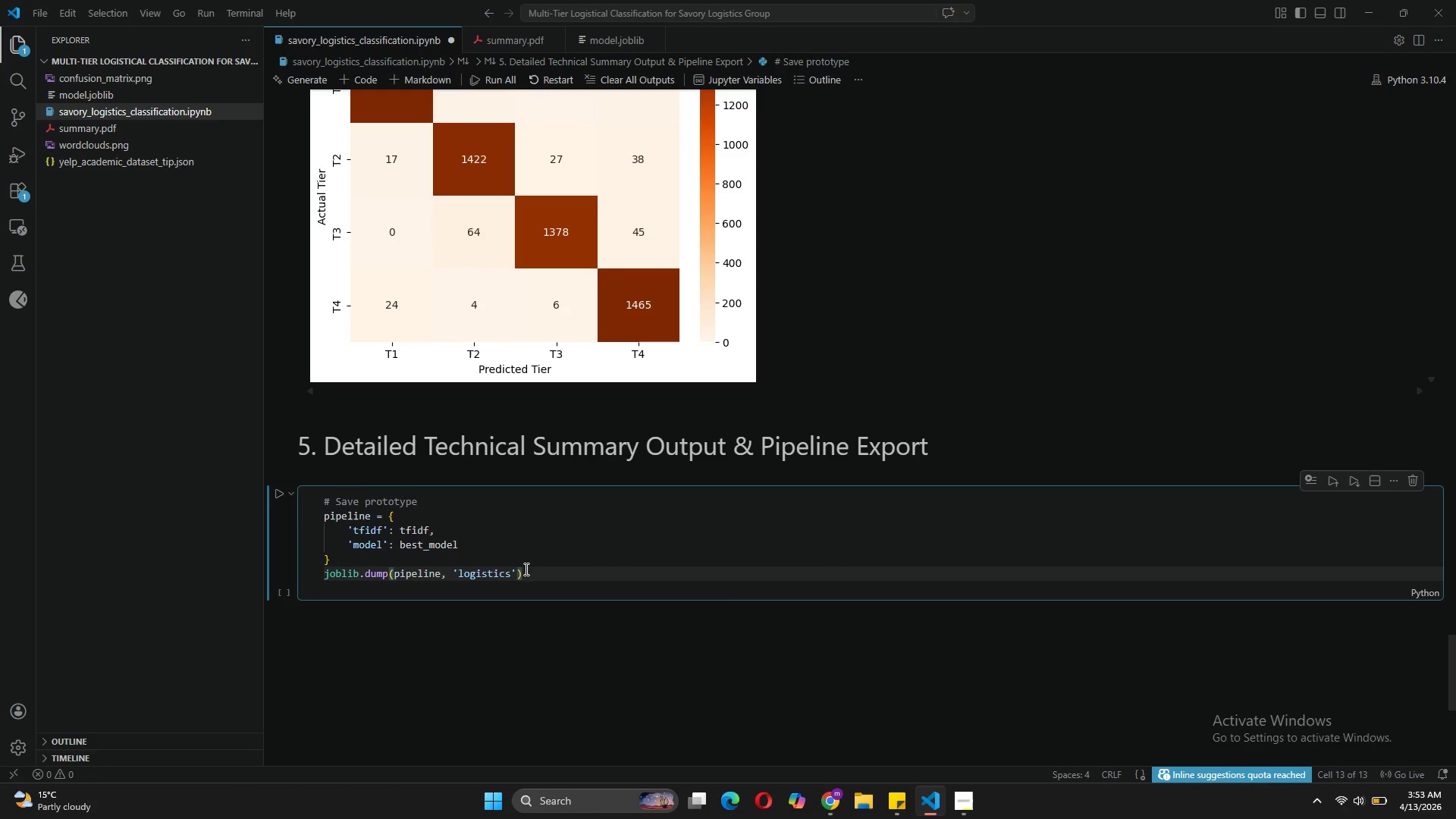 
left_click([511, 570])
 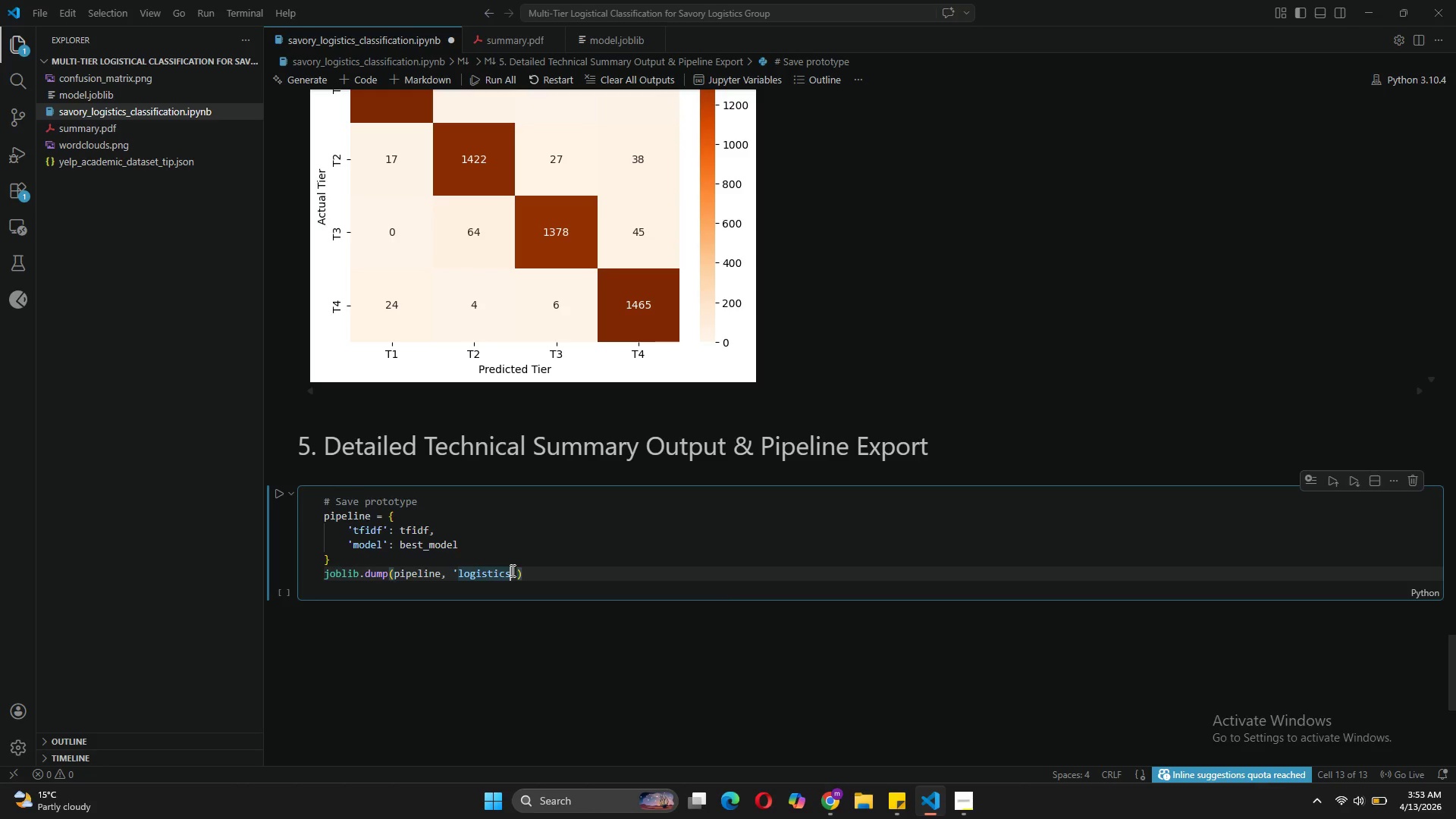 
type(_model_pe)
key(Backspace)
type(rototype.joblib)
 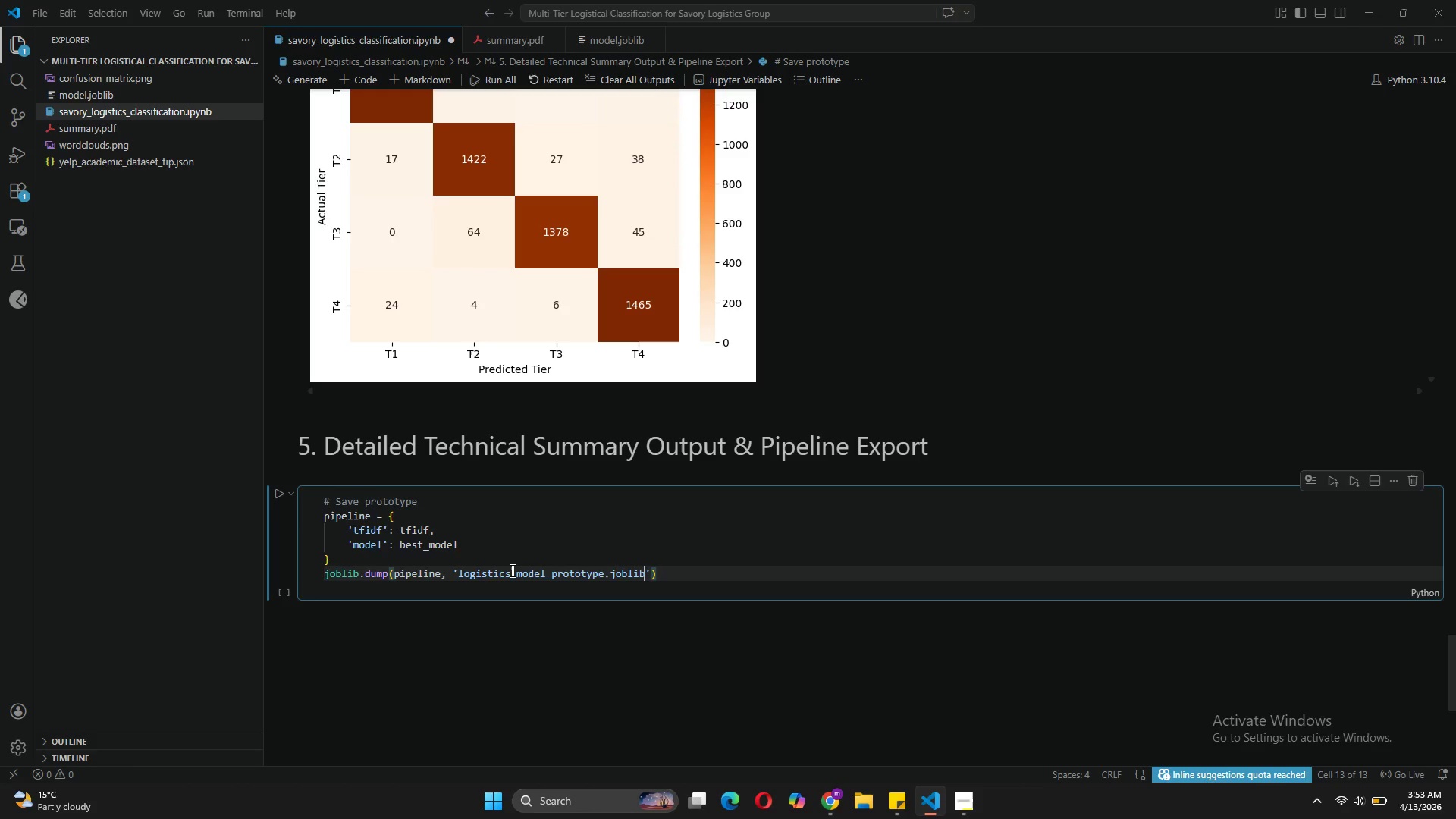 
key(ArrowRight)
 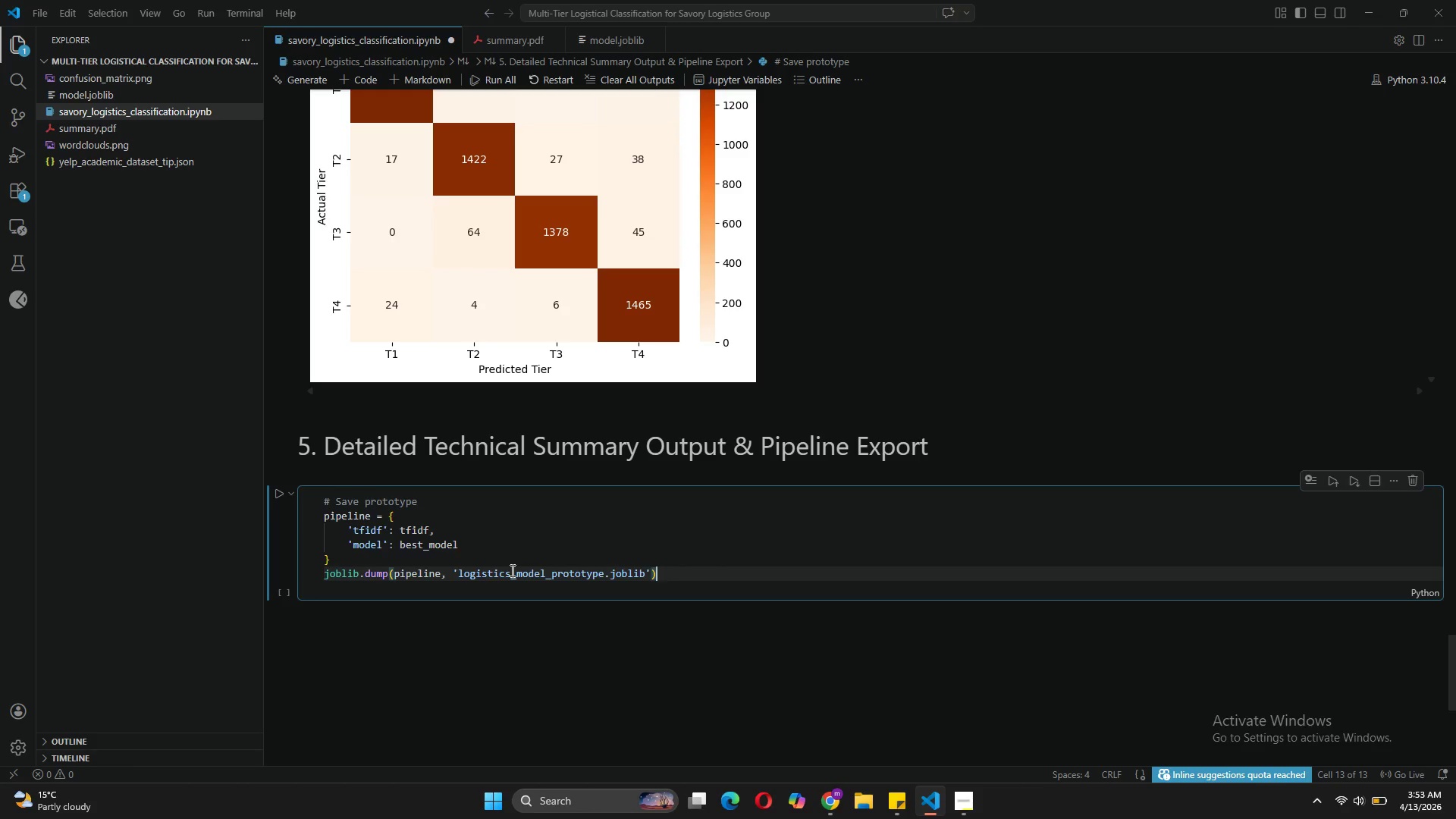 
key(ArrowRight)
 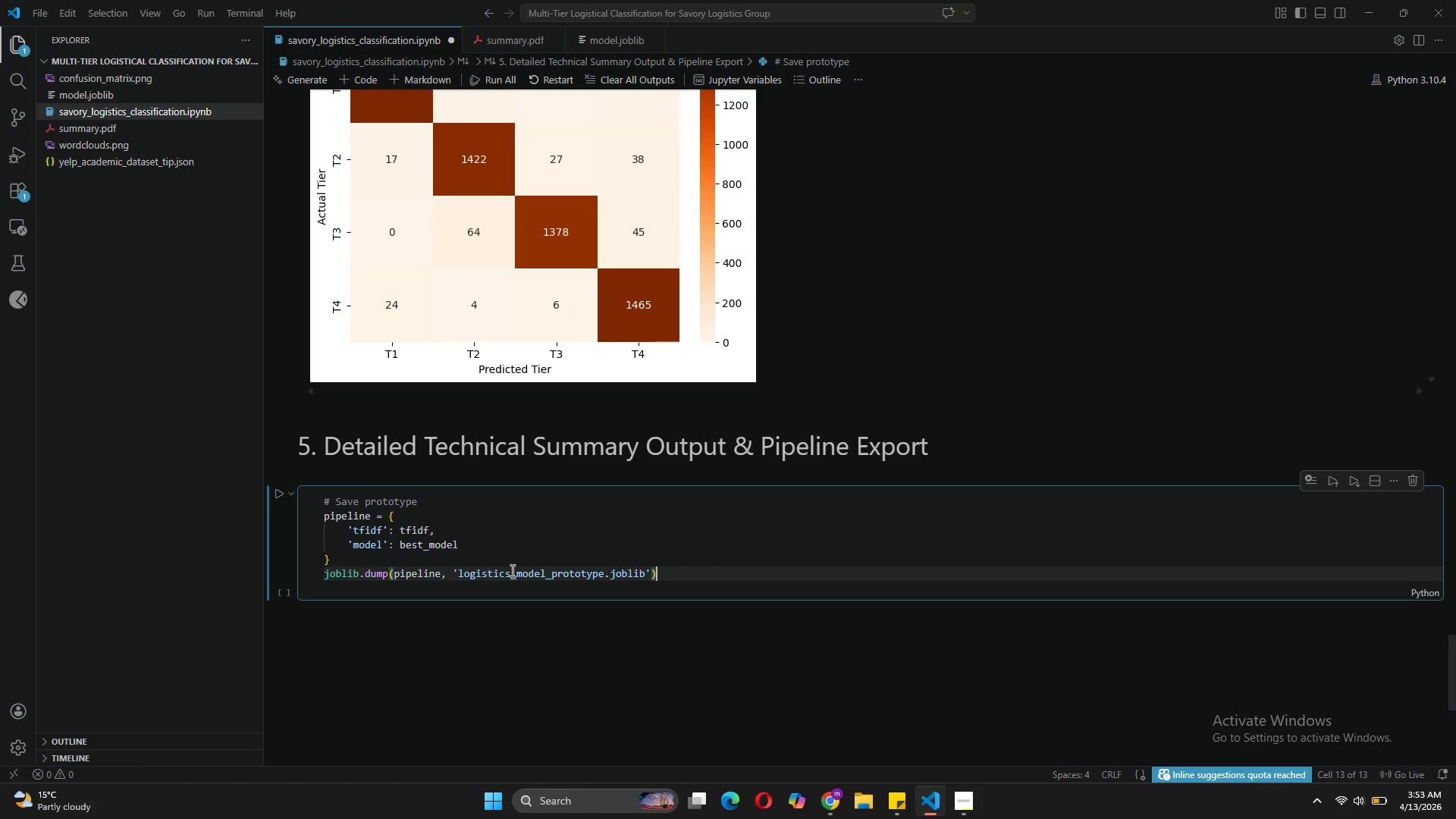 
key(Enter)
 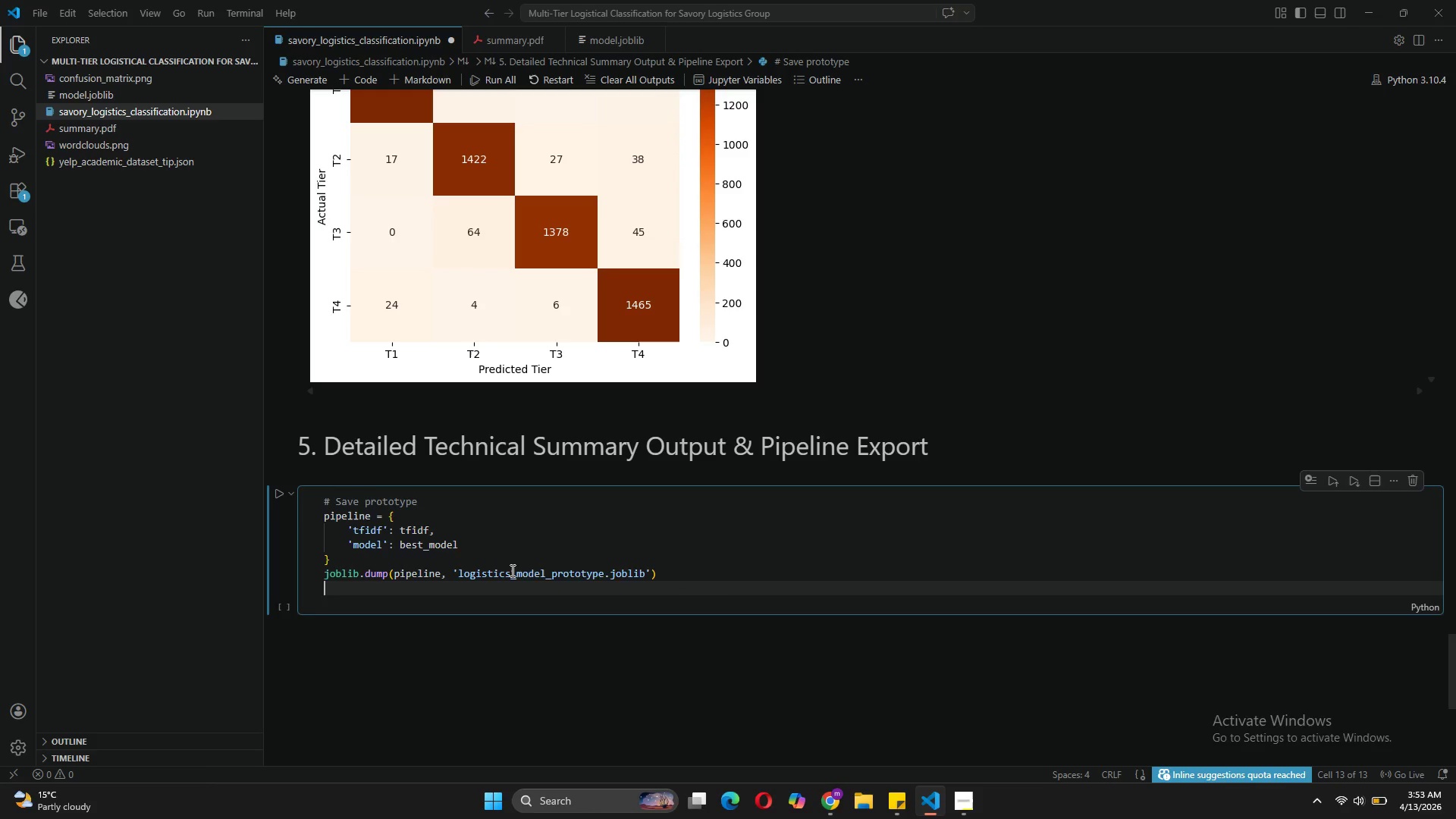 
type(print)
 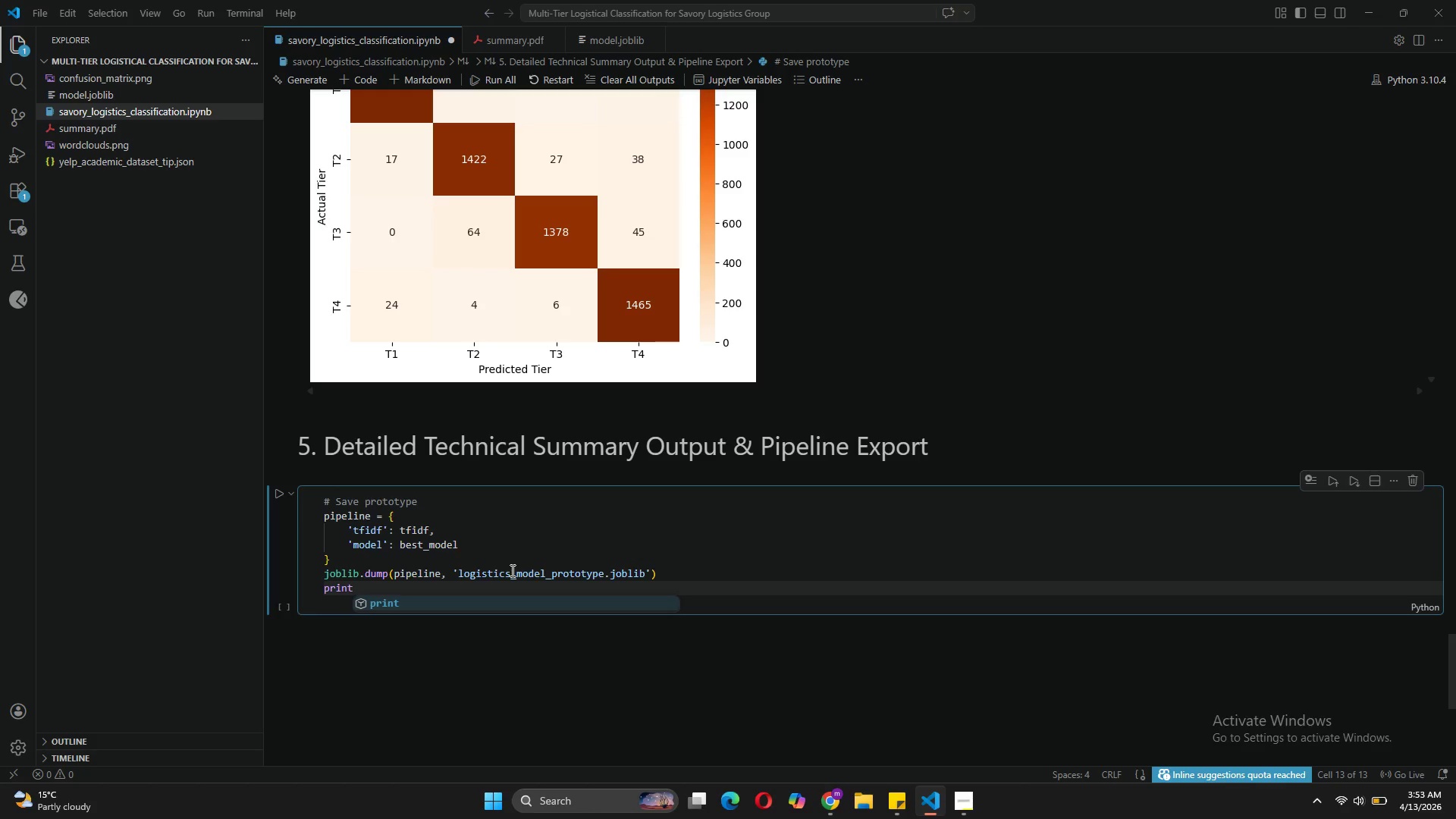 
type(("Core Artifacts saved.)
 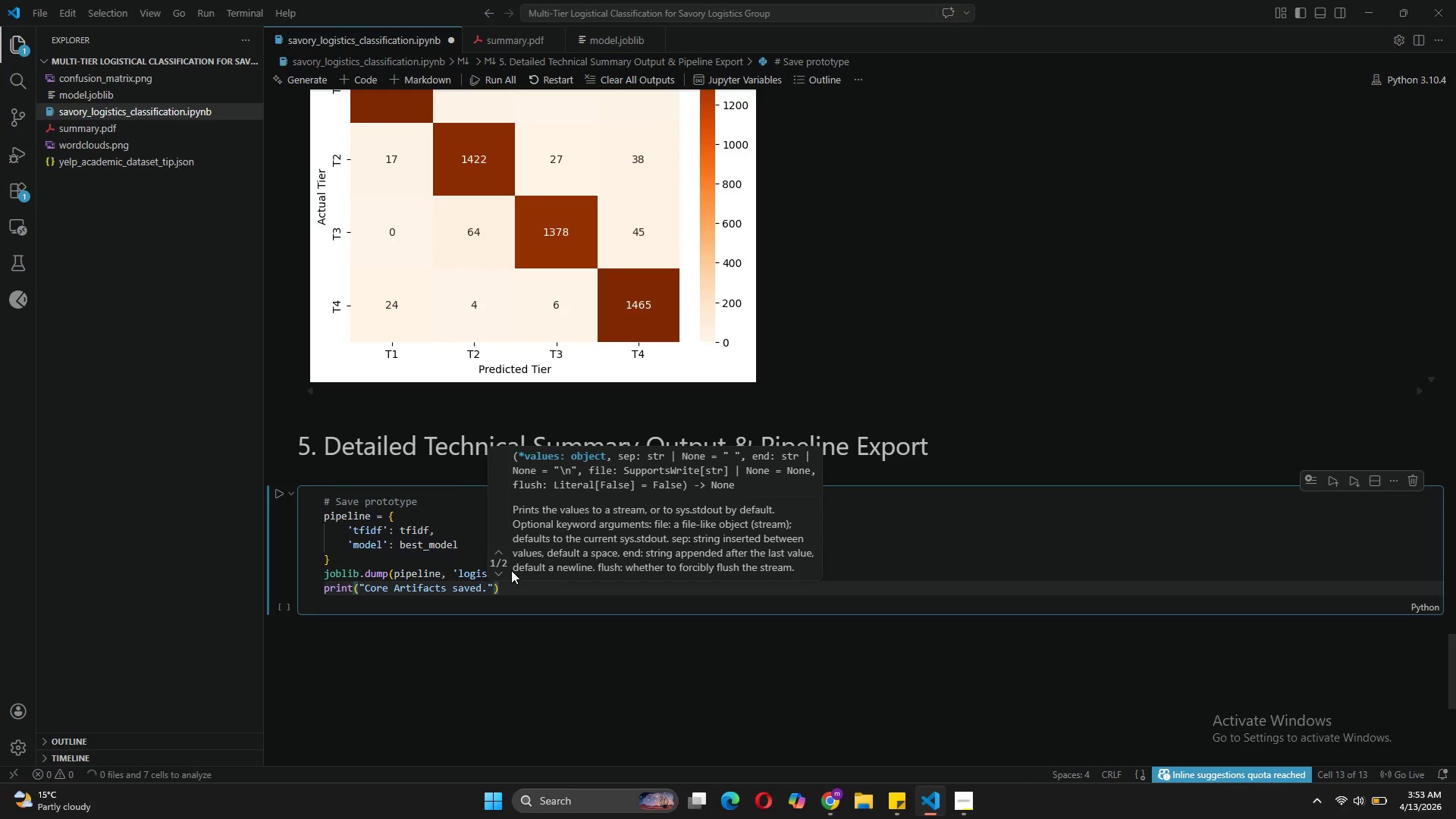 
wait(6.73)
 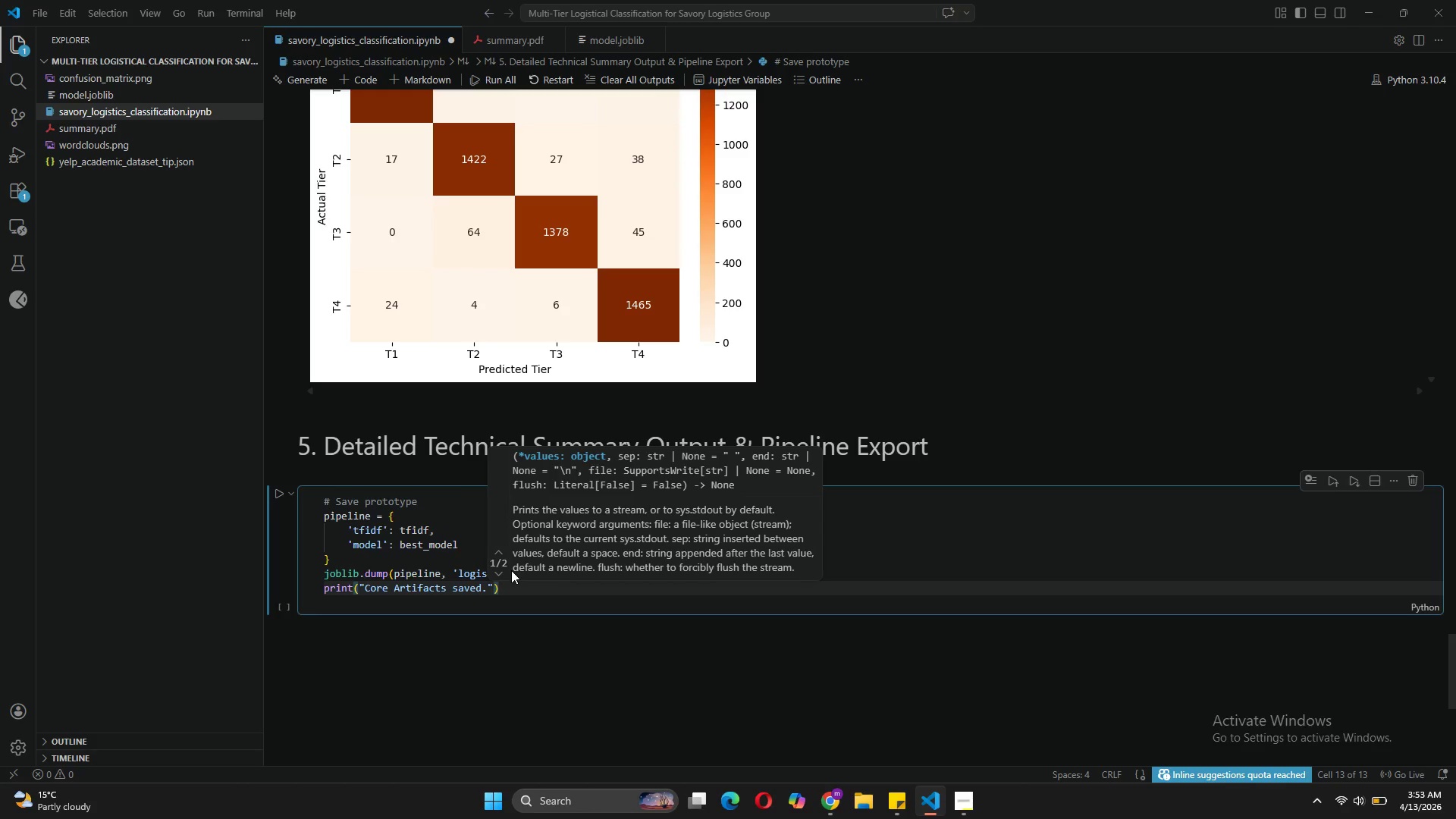 
left_click([508, 588])
 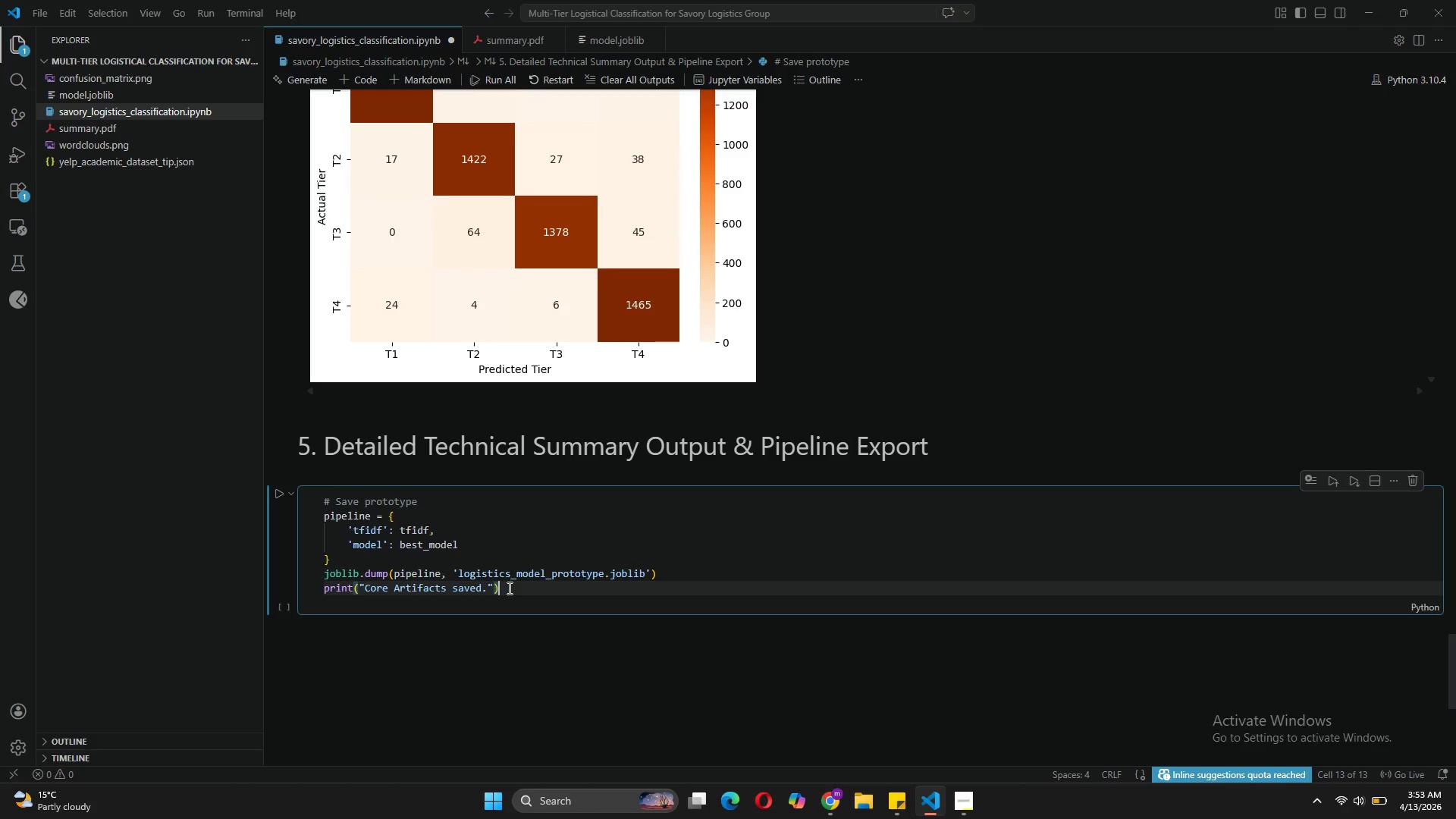 
key(Enter)
 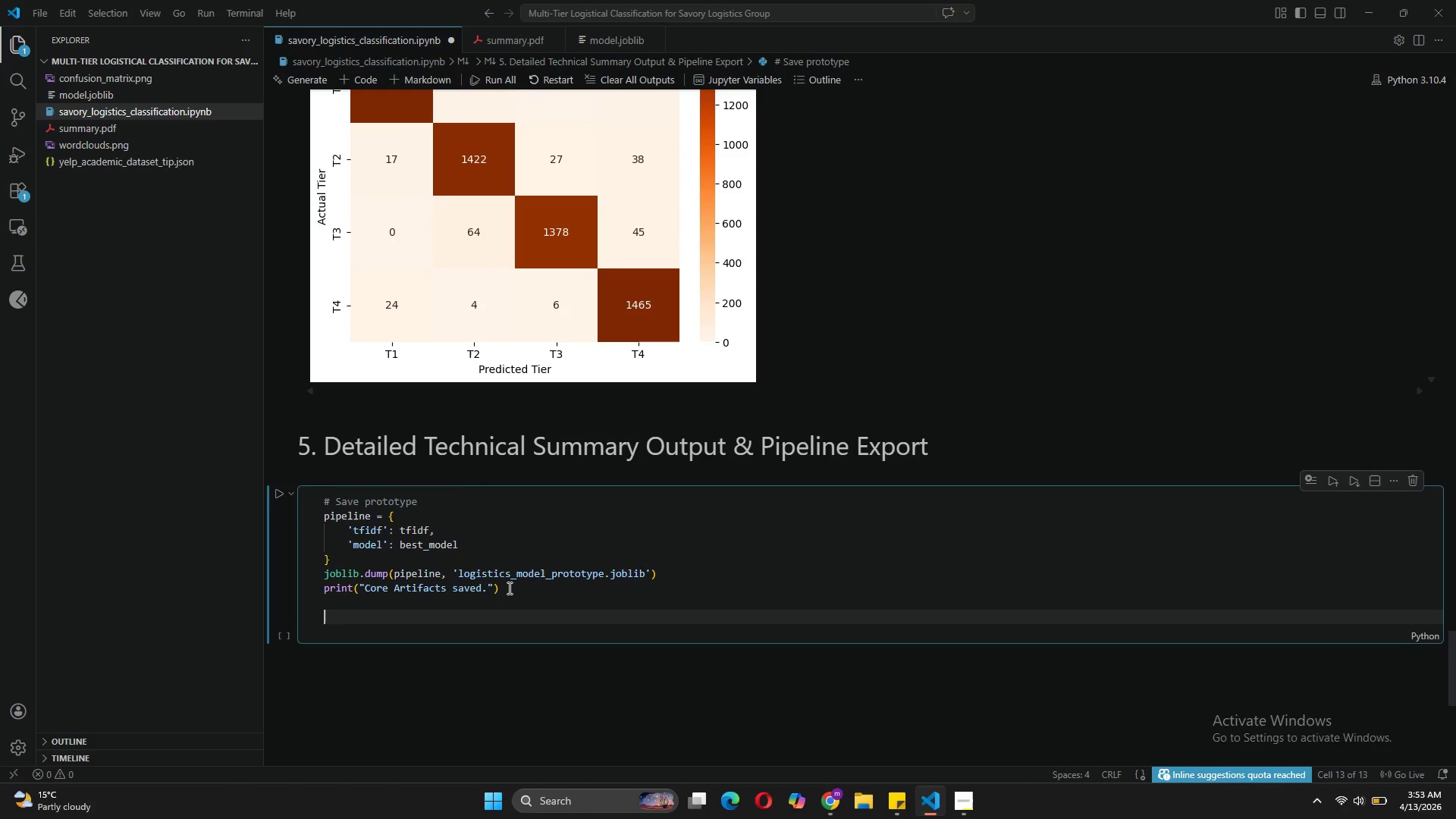 
key(Enter)
 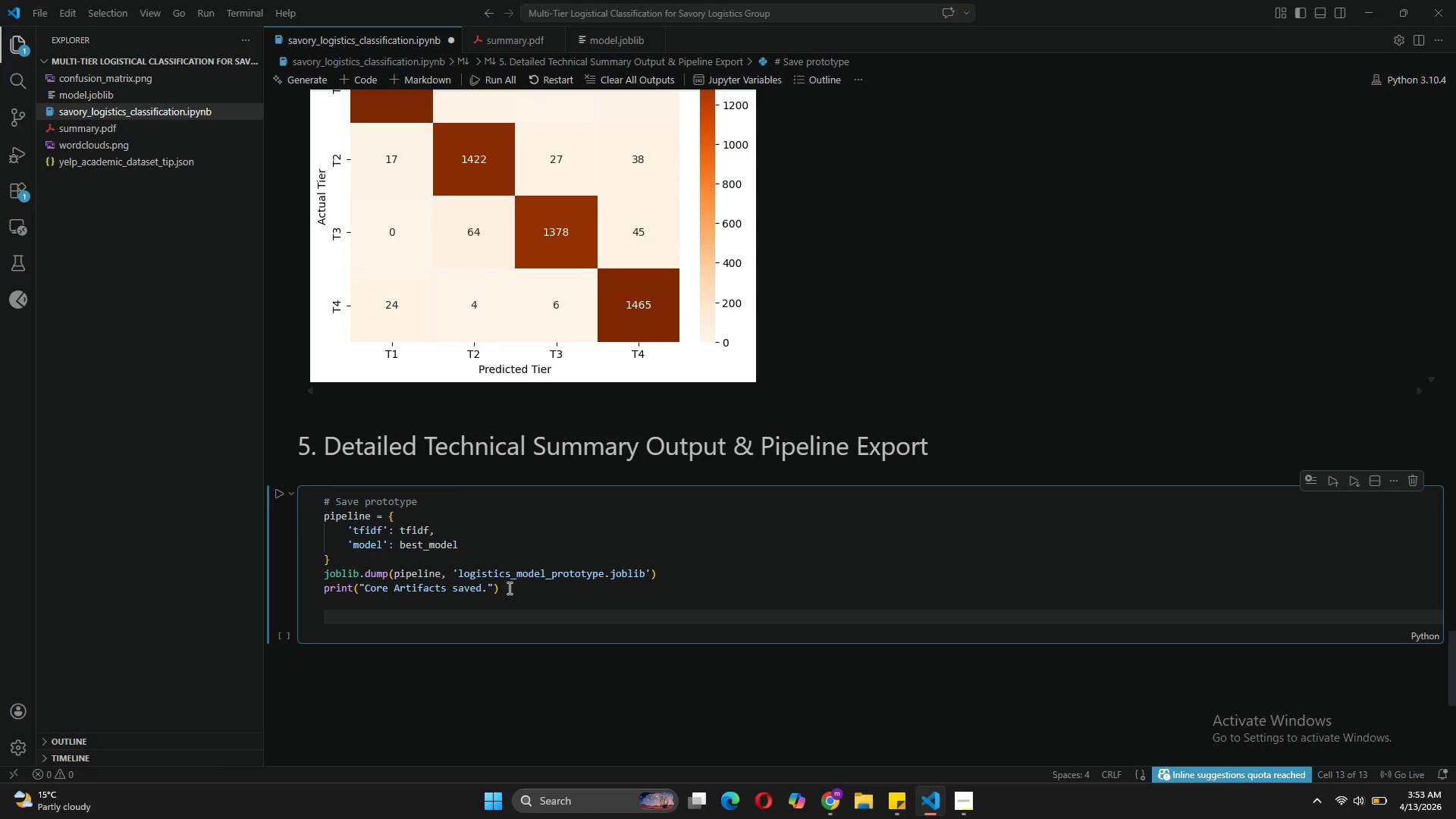 
type(# Prediction Function Prototype)
 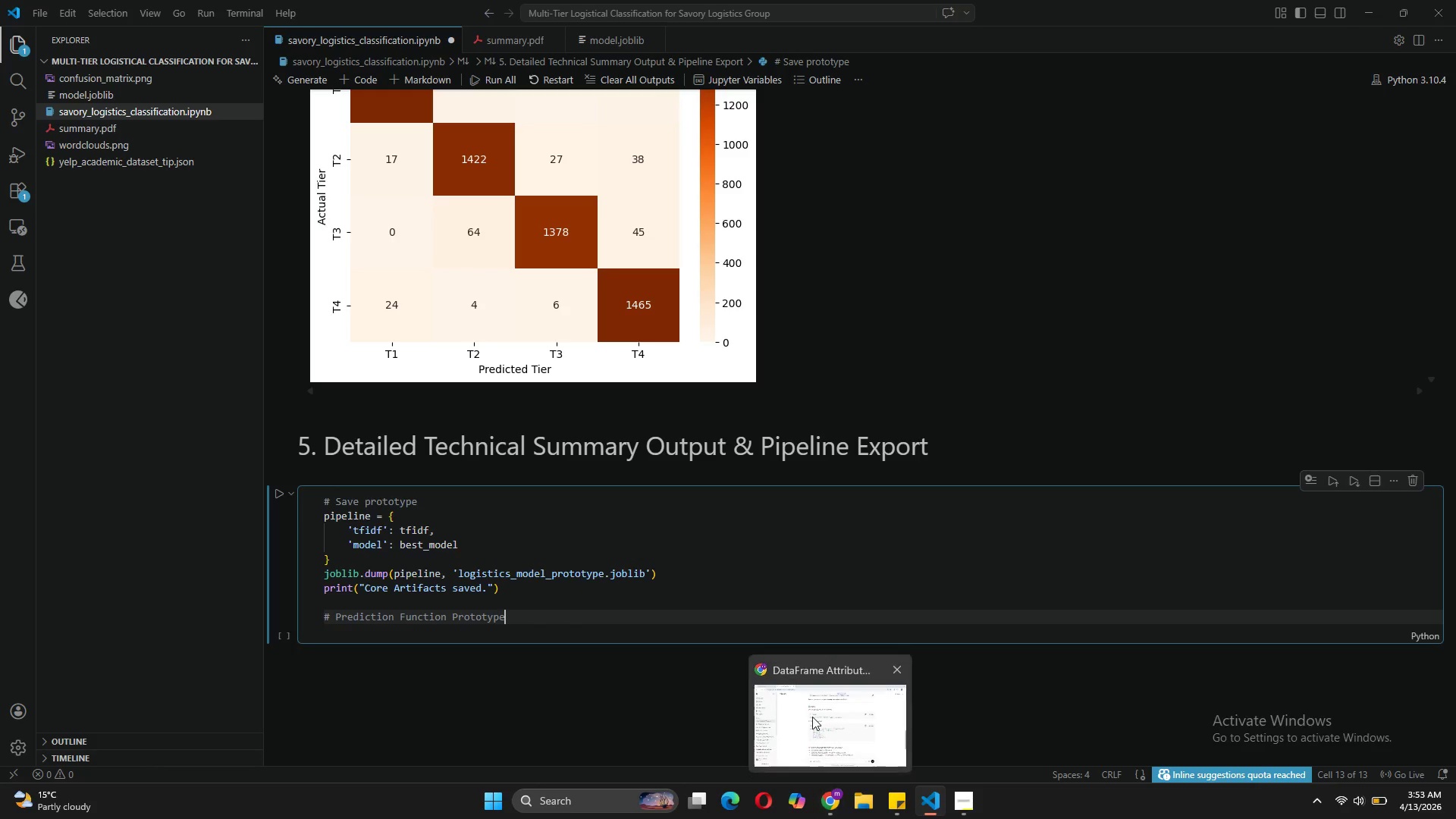 
left_click([812, 717])
 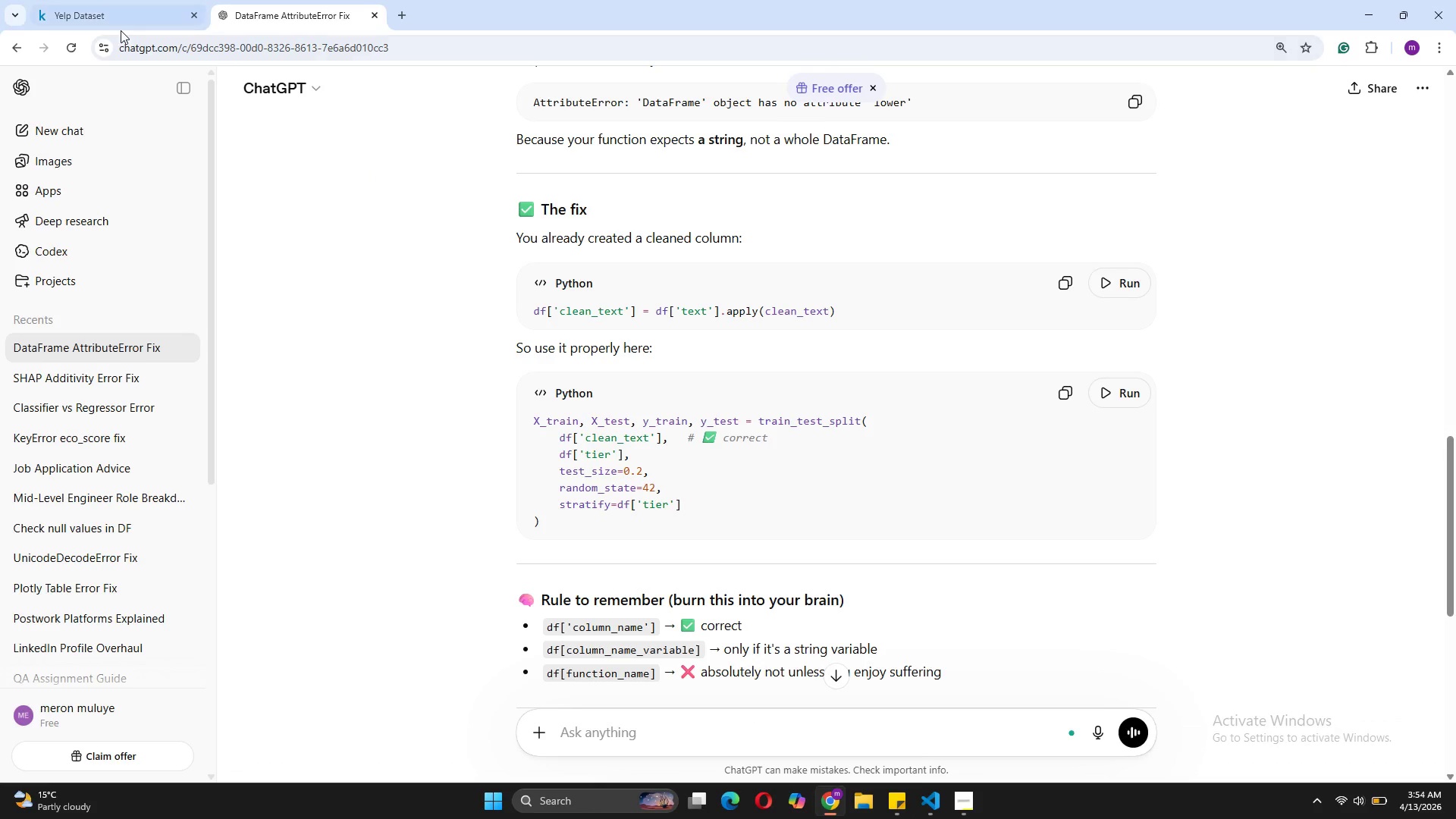 
left_click([100, 0])
 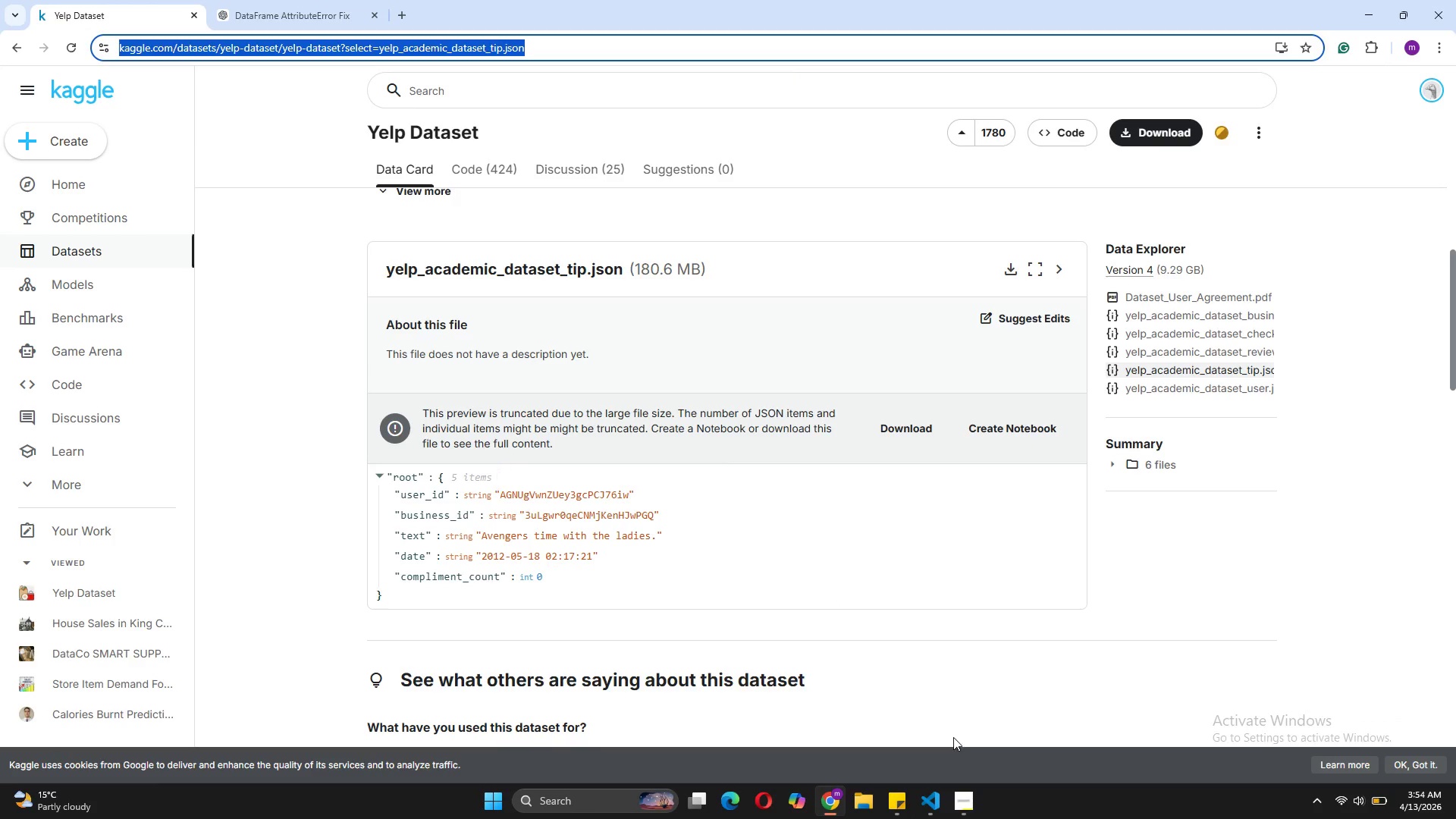 
left_click([934, 779])
 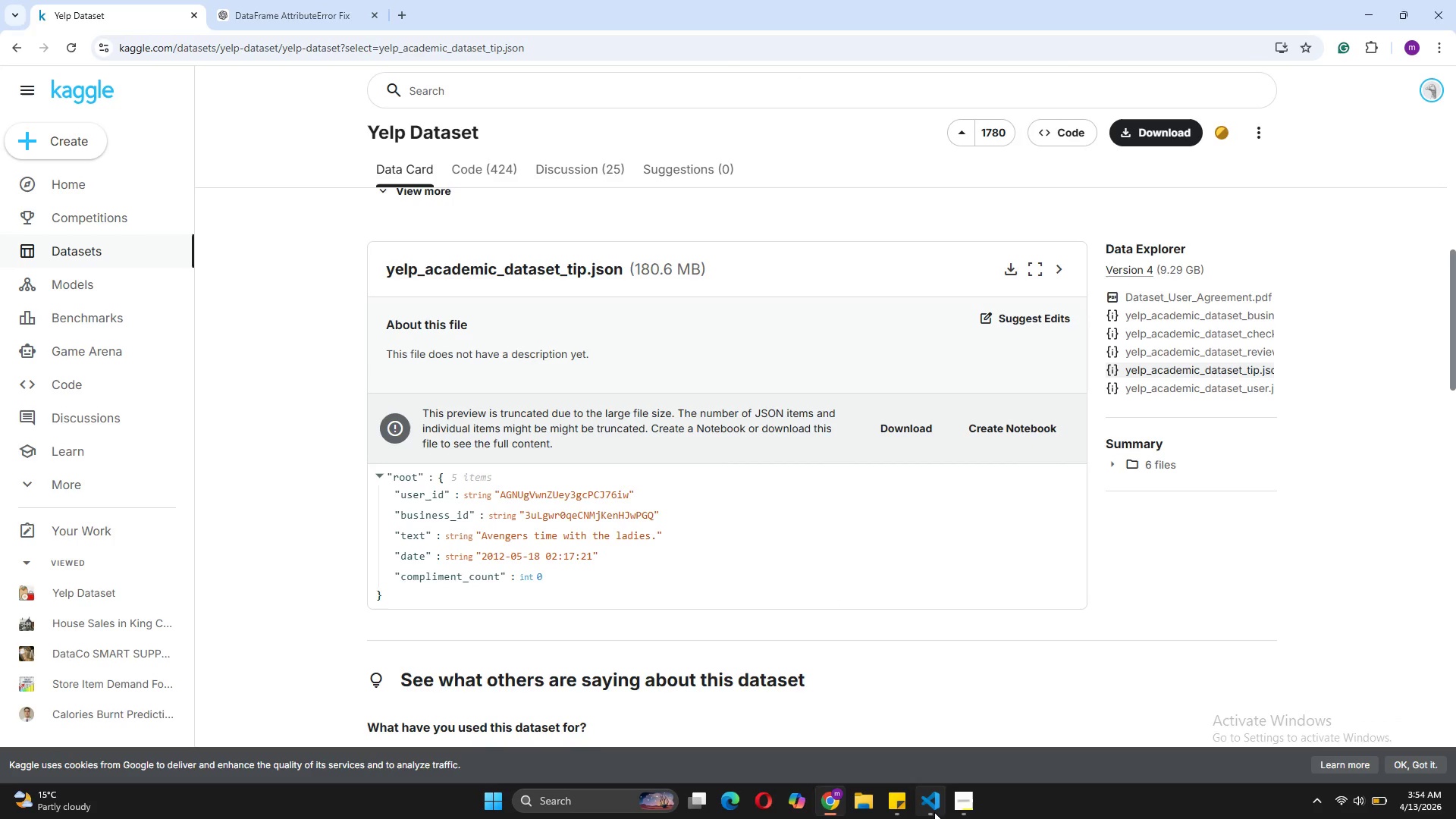 
left_click([934, 812])
 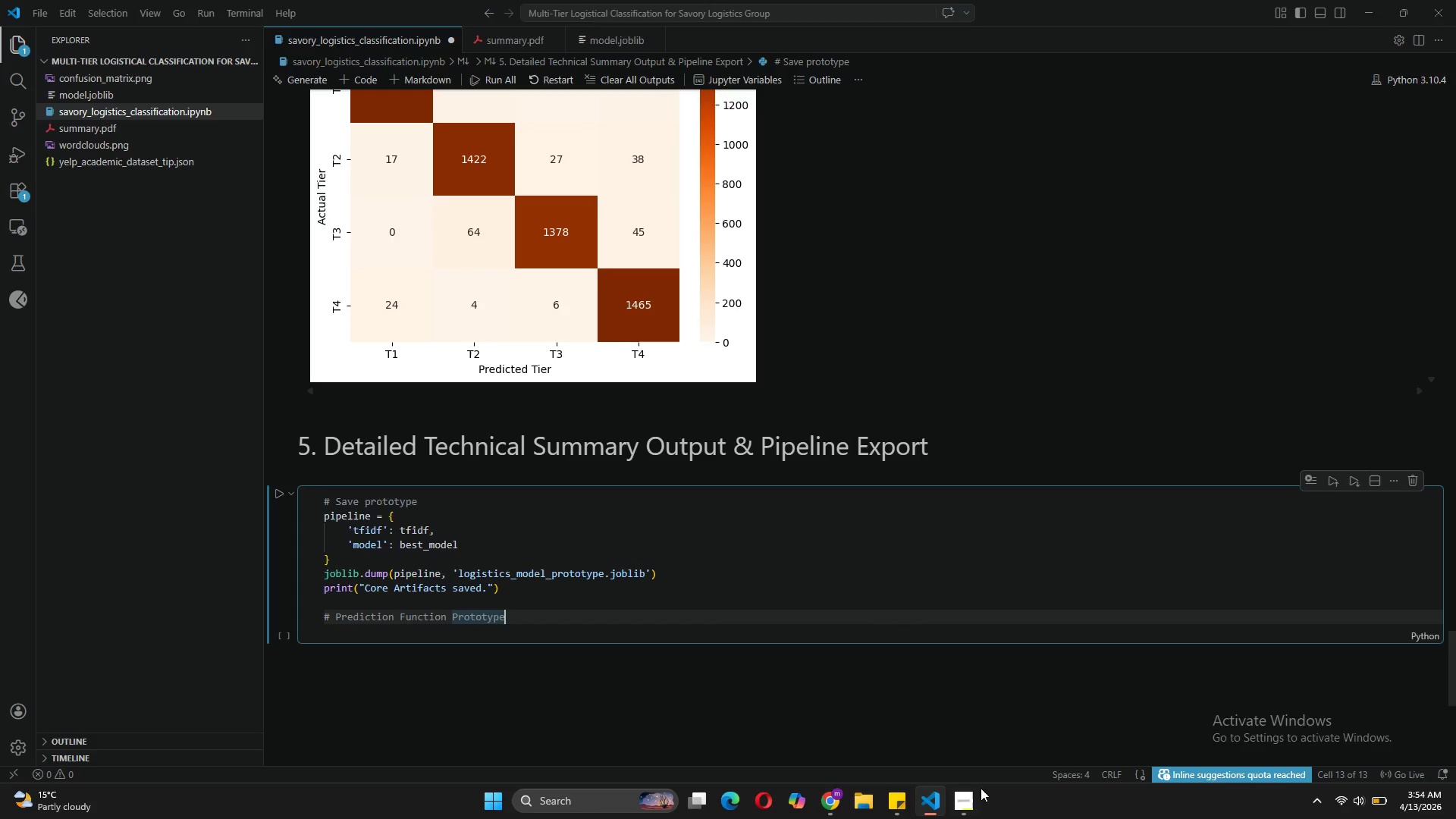 
left_click([972, 802])